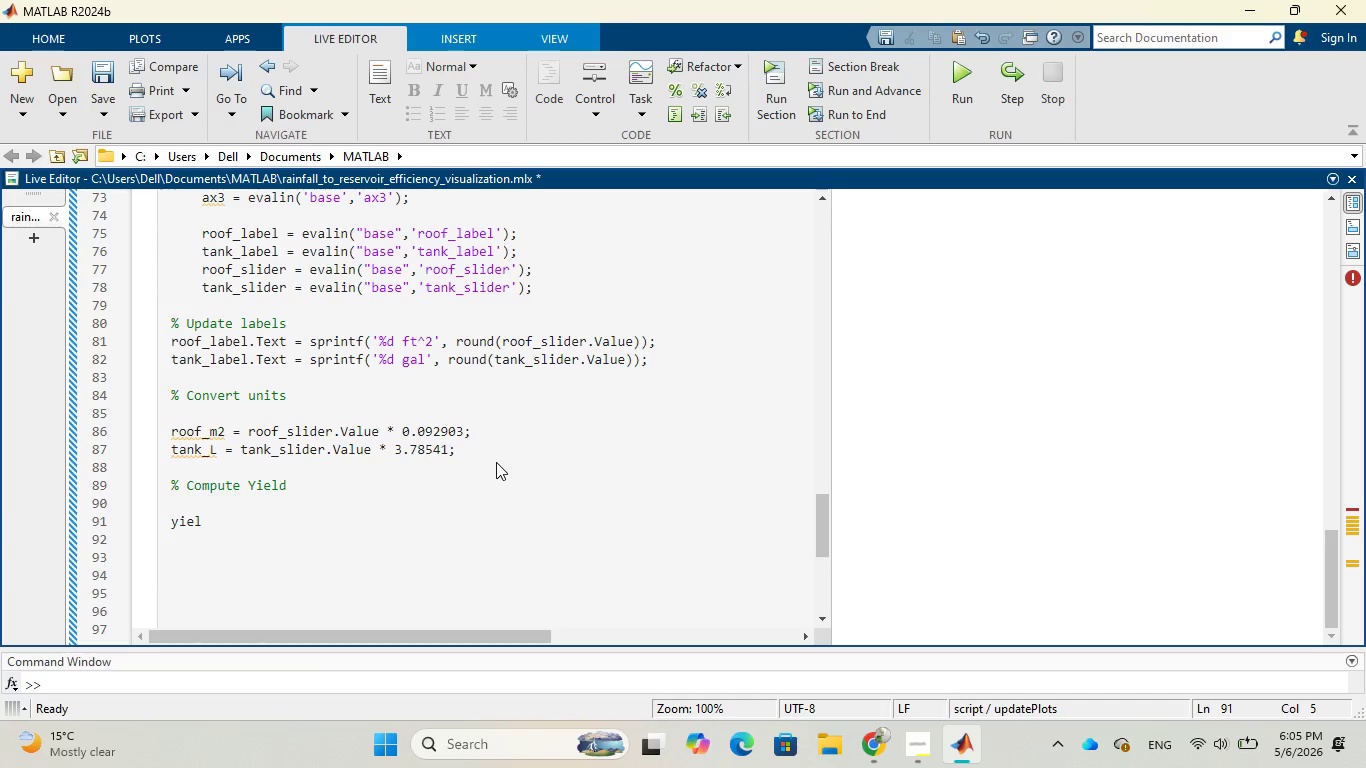 
key(D)
 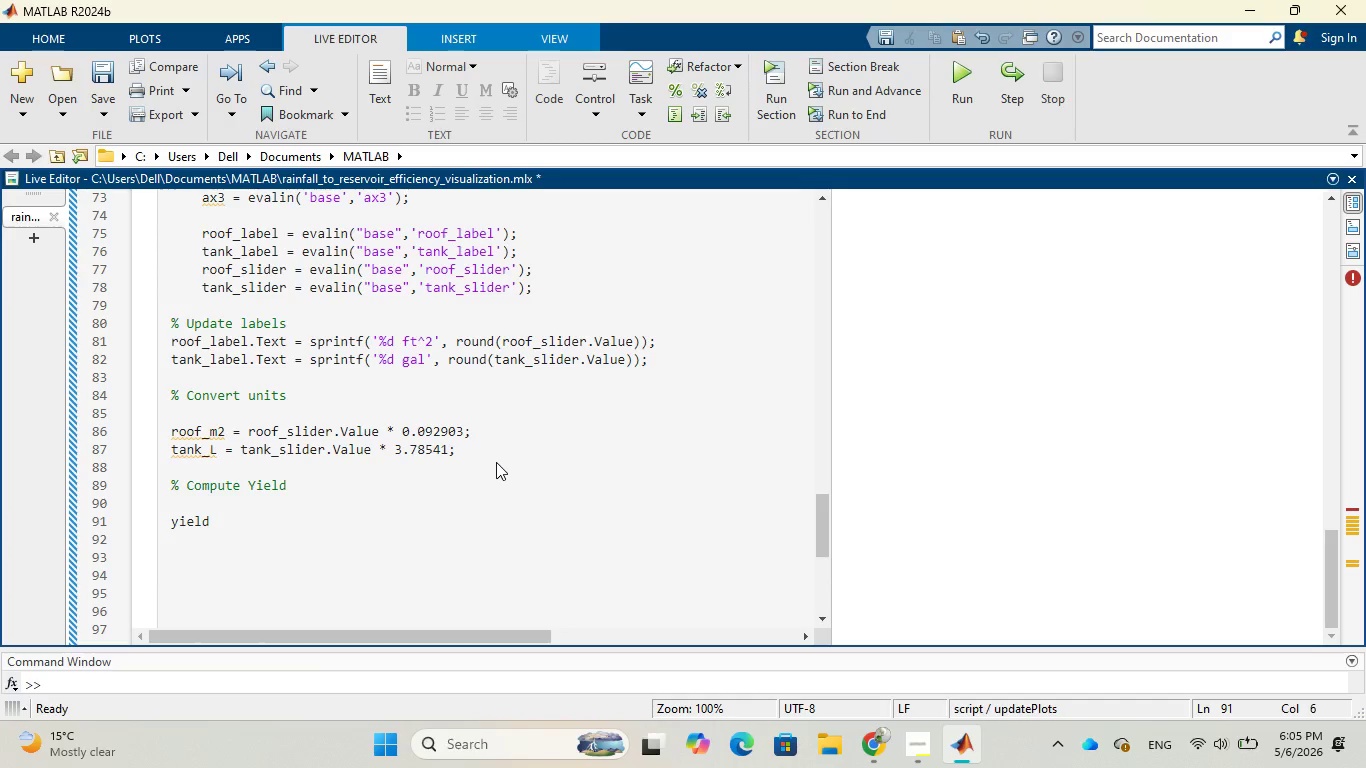 
key(Shift+Minus)
 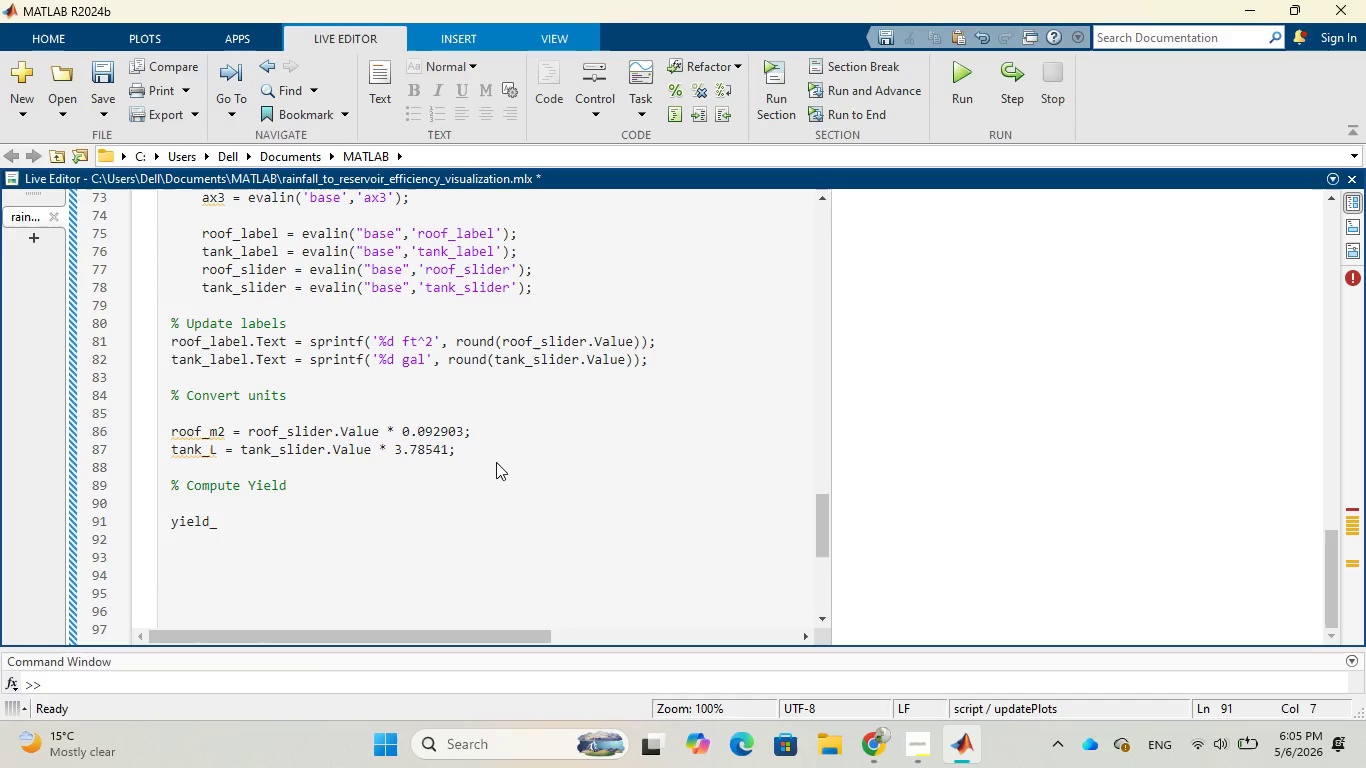 
key(CapsLock)
 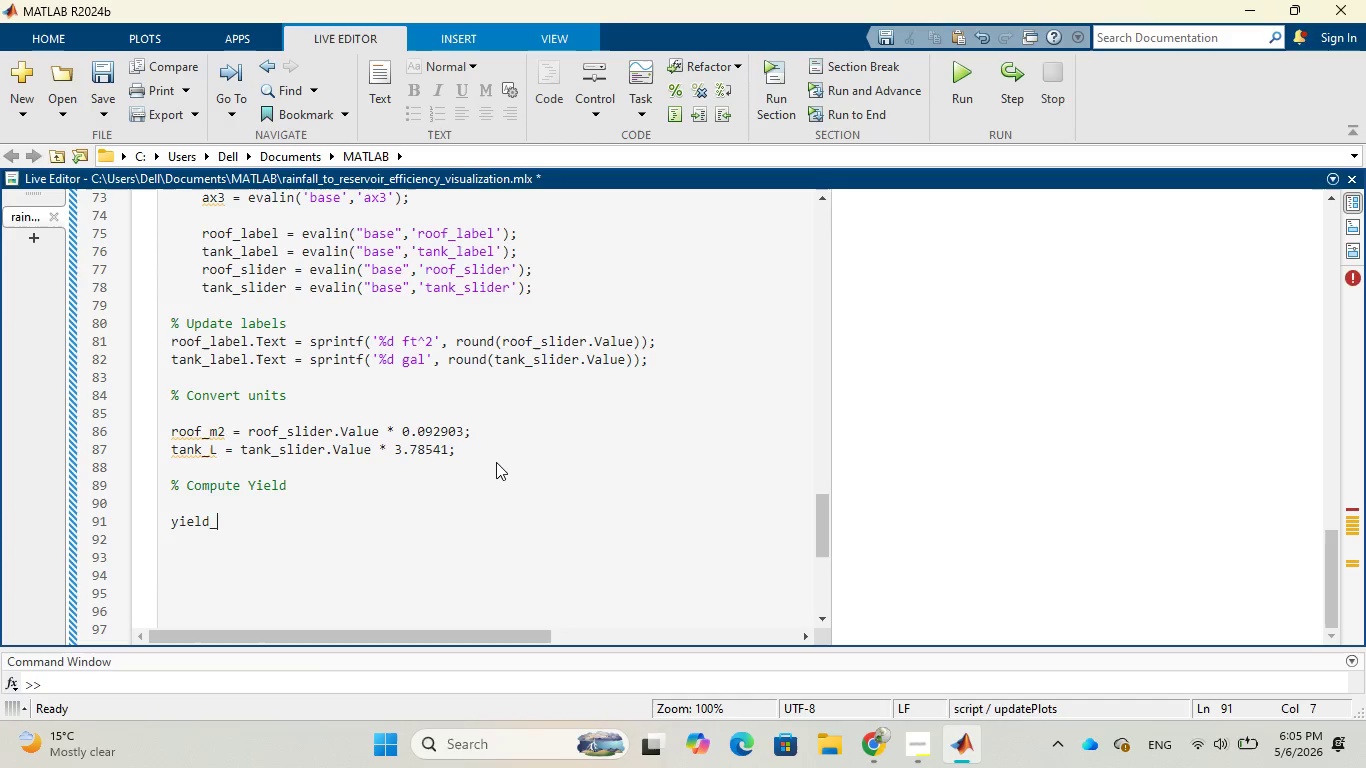 
key(L)
 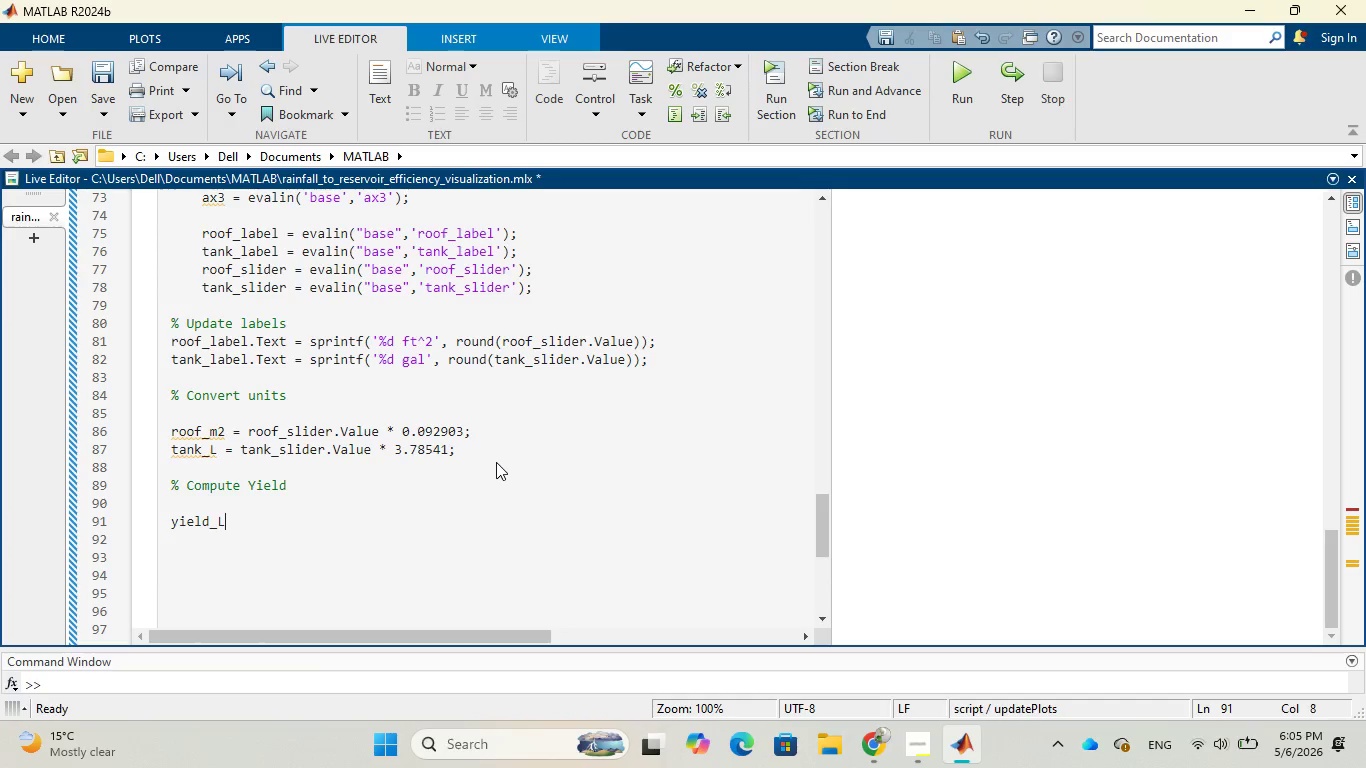 
key(CapsLock)
 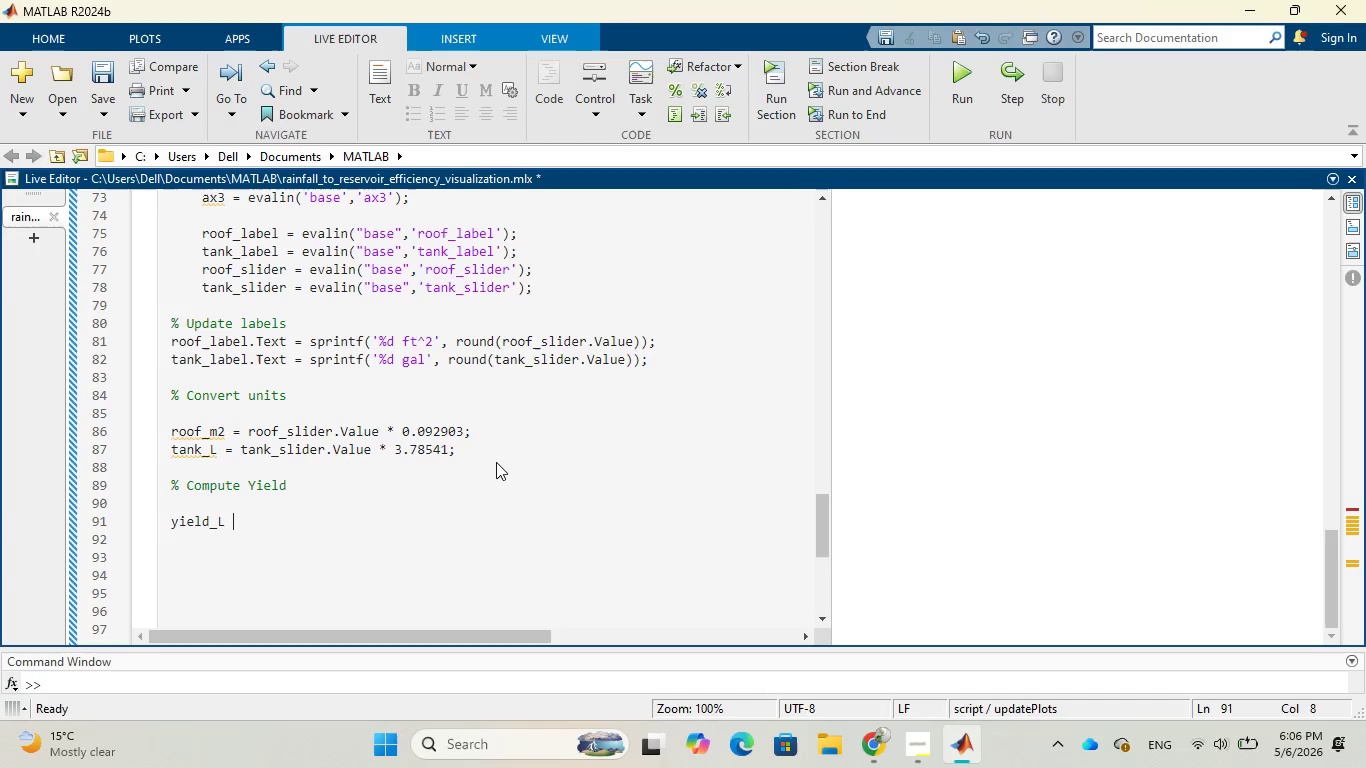 
key(Space)
 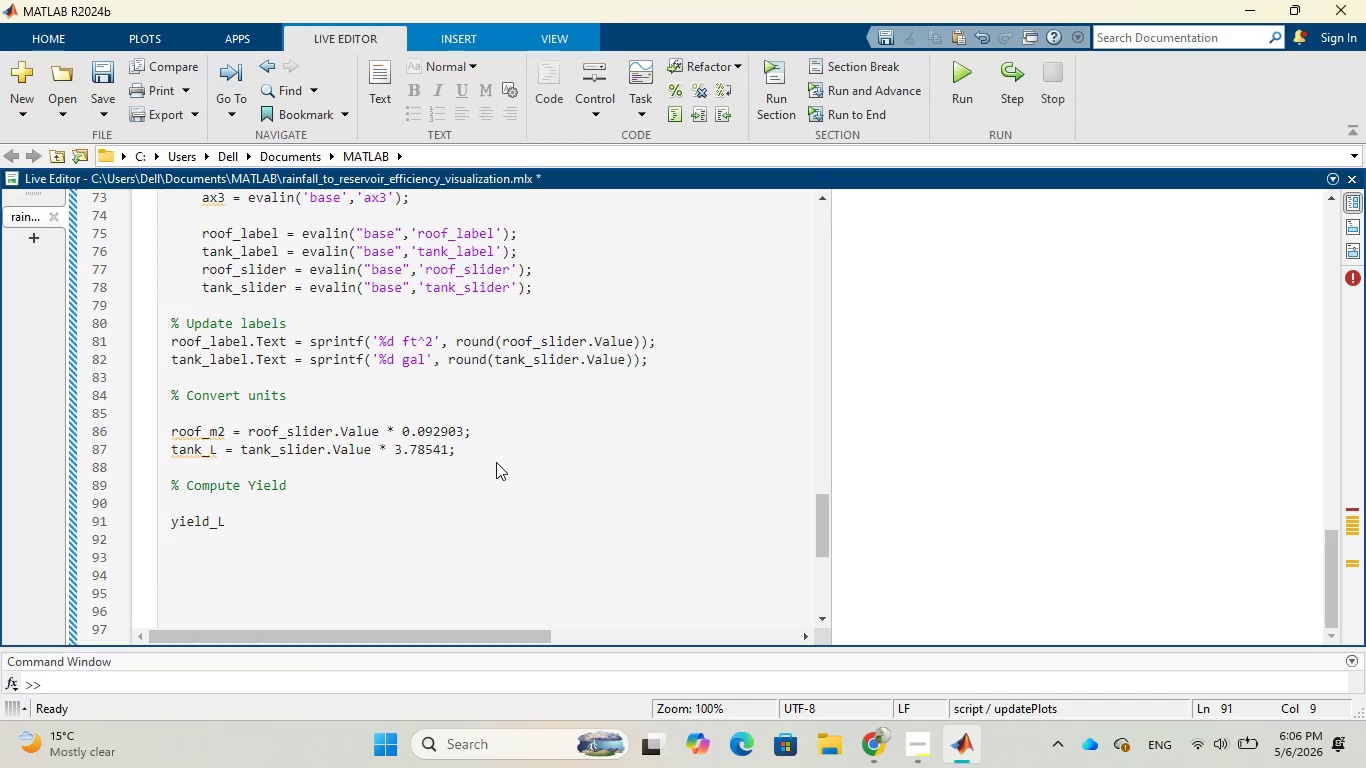 
key(Equal)
 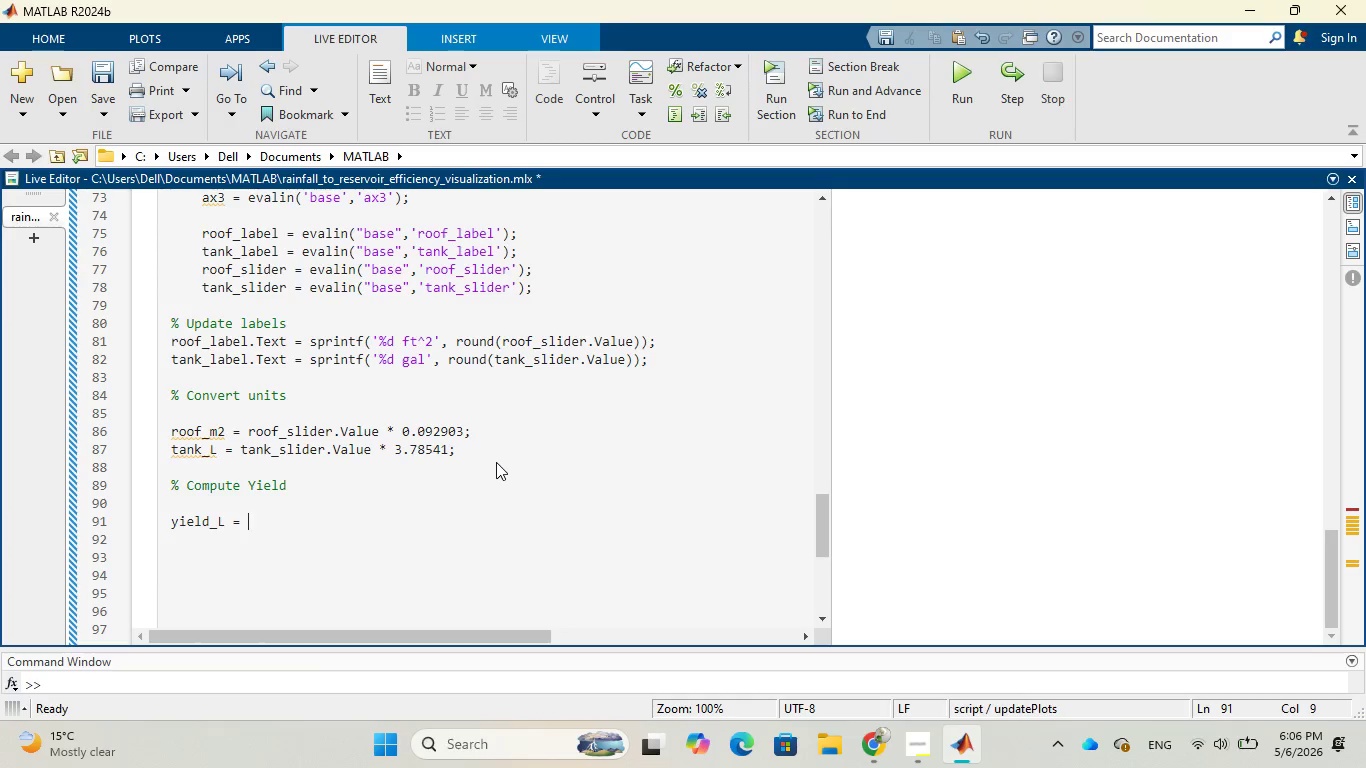 
key(Space)
 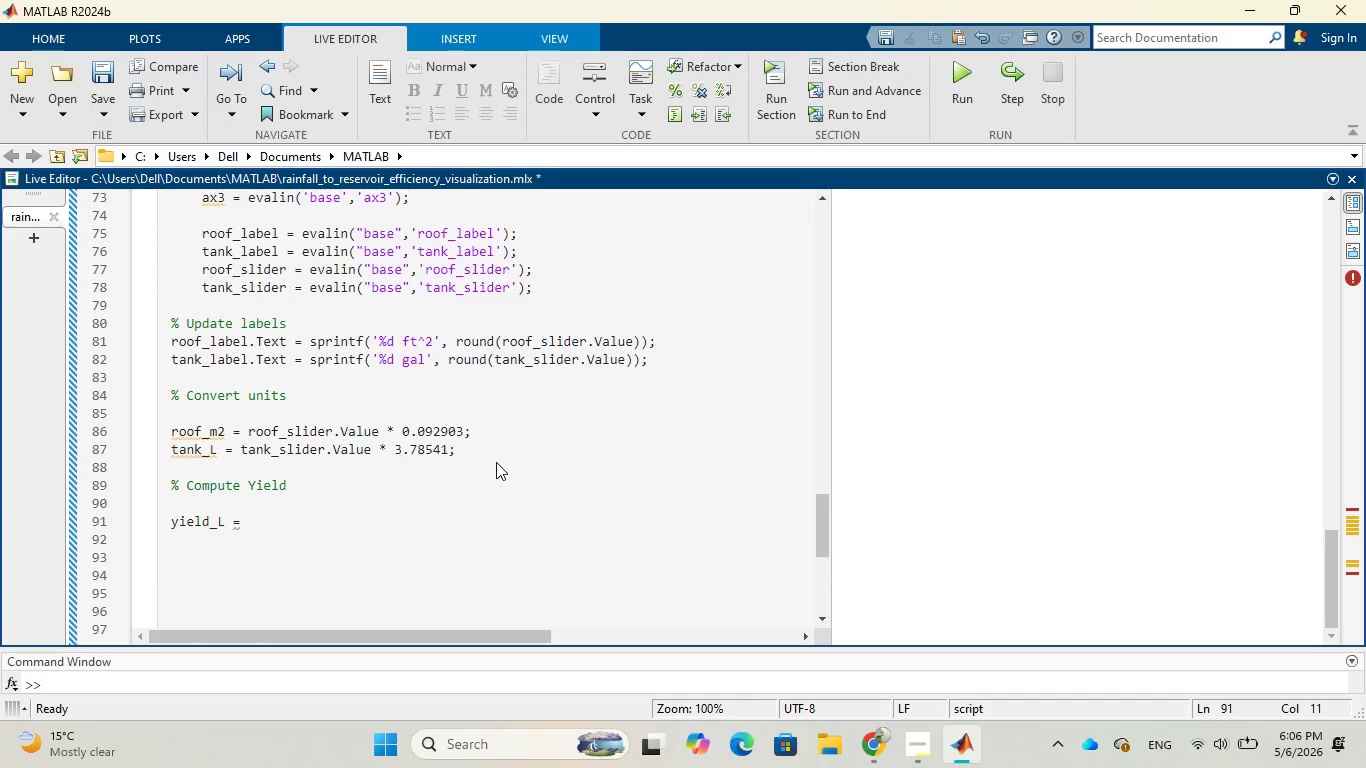 
type(rain)
key(Tab)
 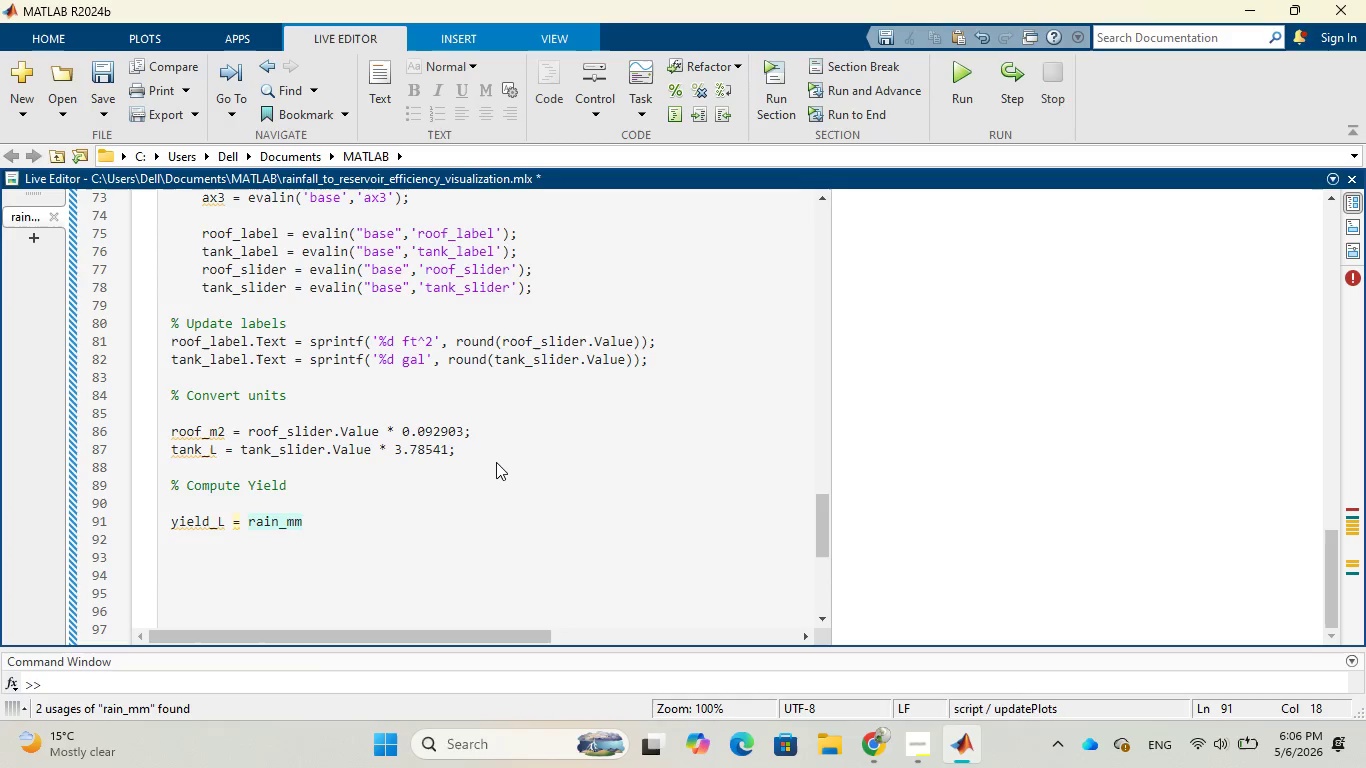 
wait(5.92)
 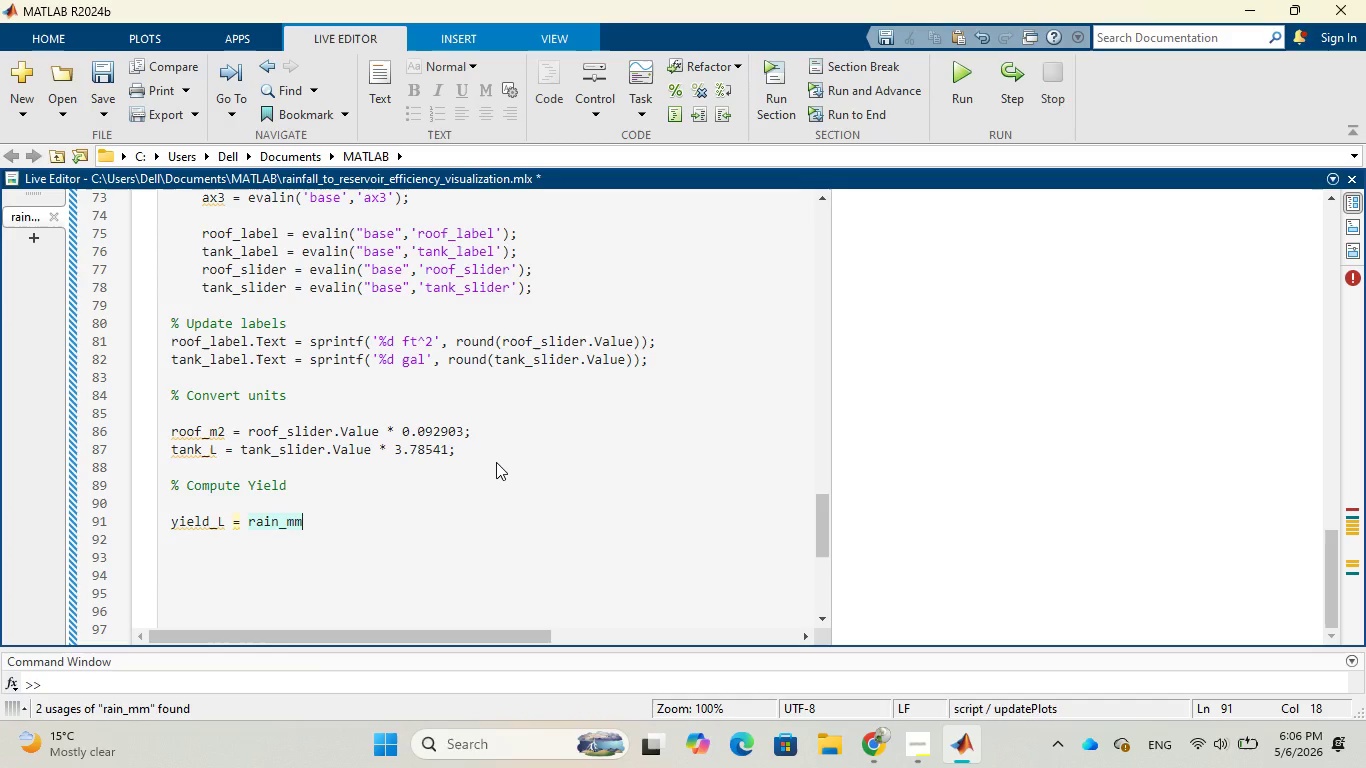 
key(Space)
 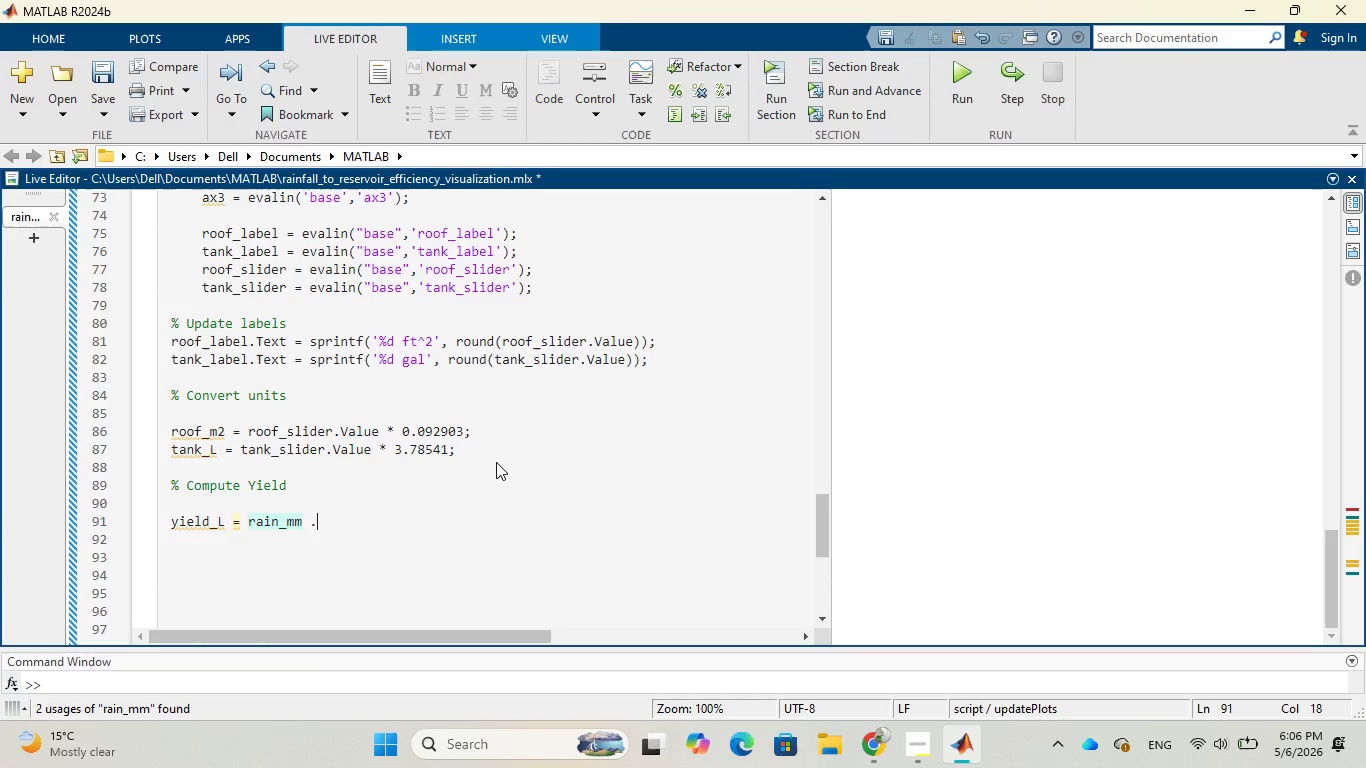 
key(Period)
 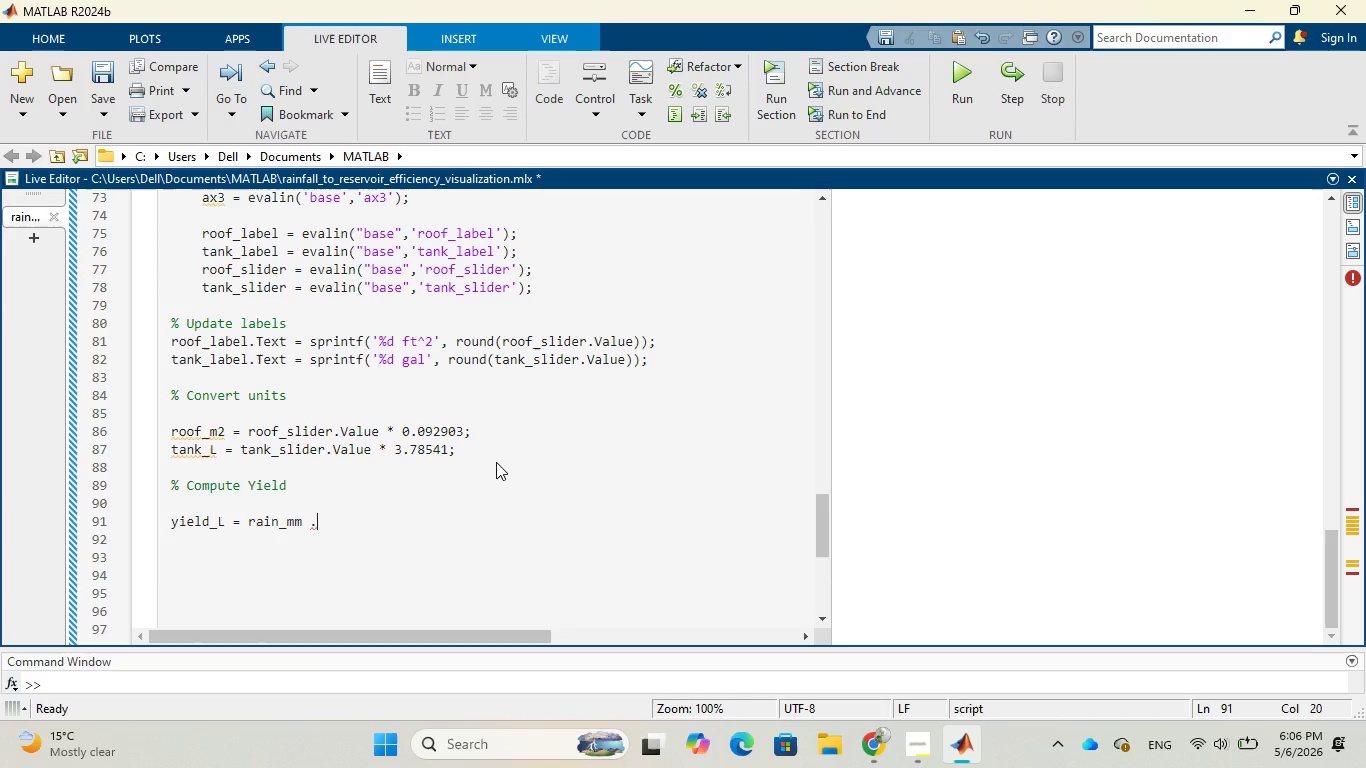 
type(* ro)
key(Tab)
 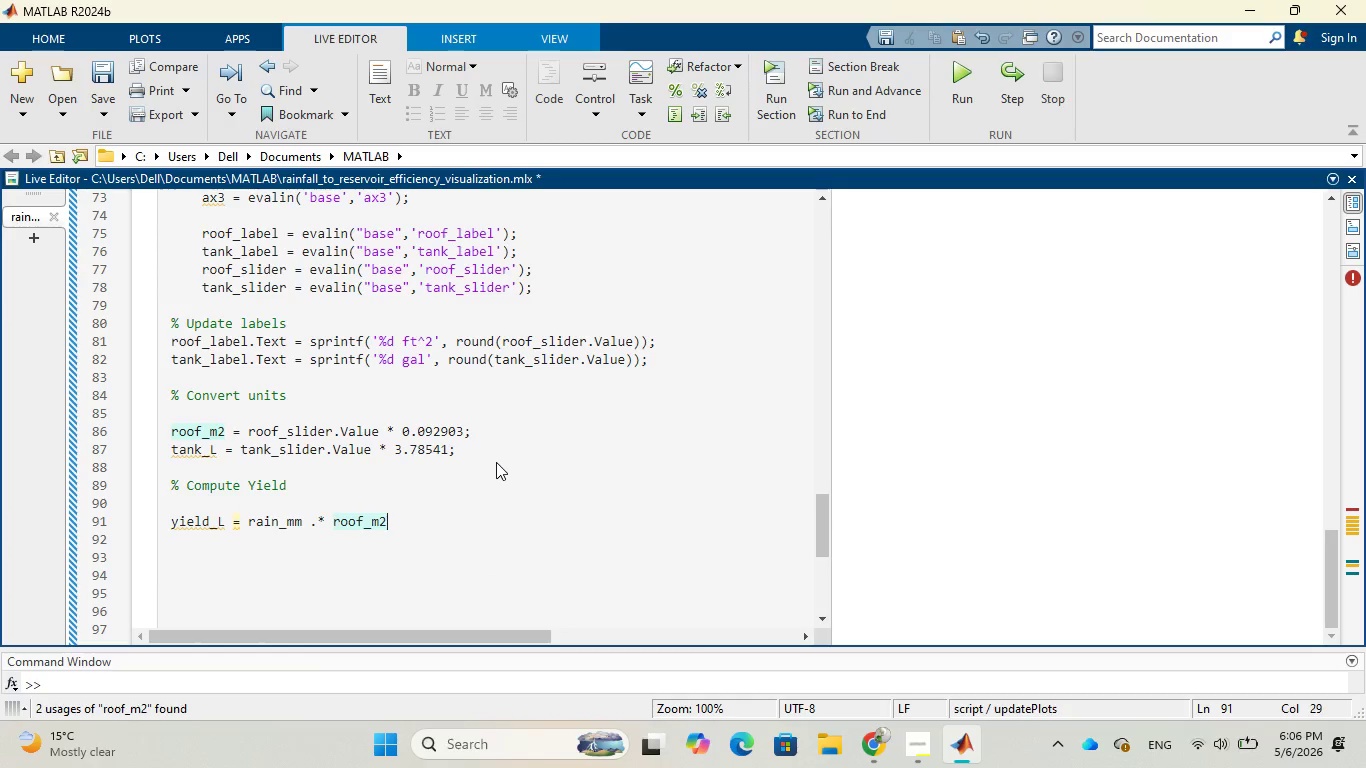 
wait(5.22)
 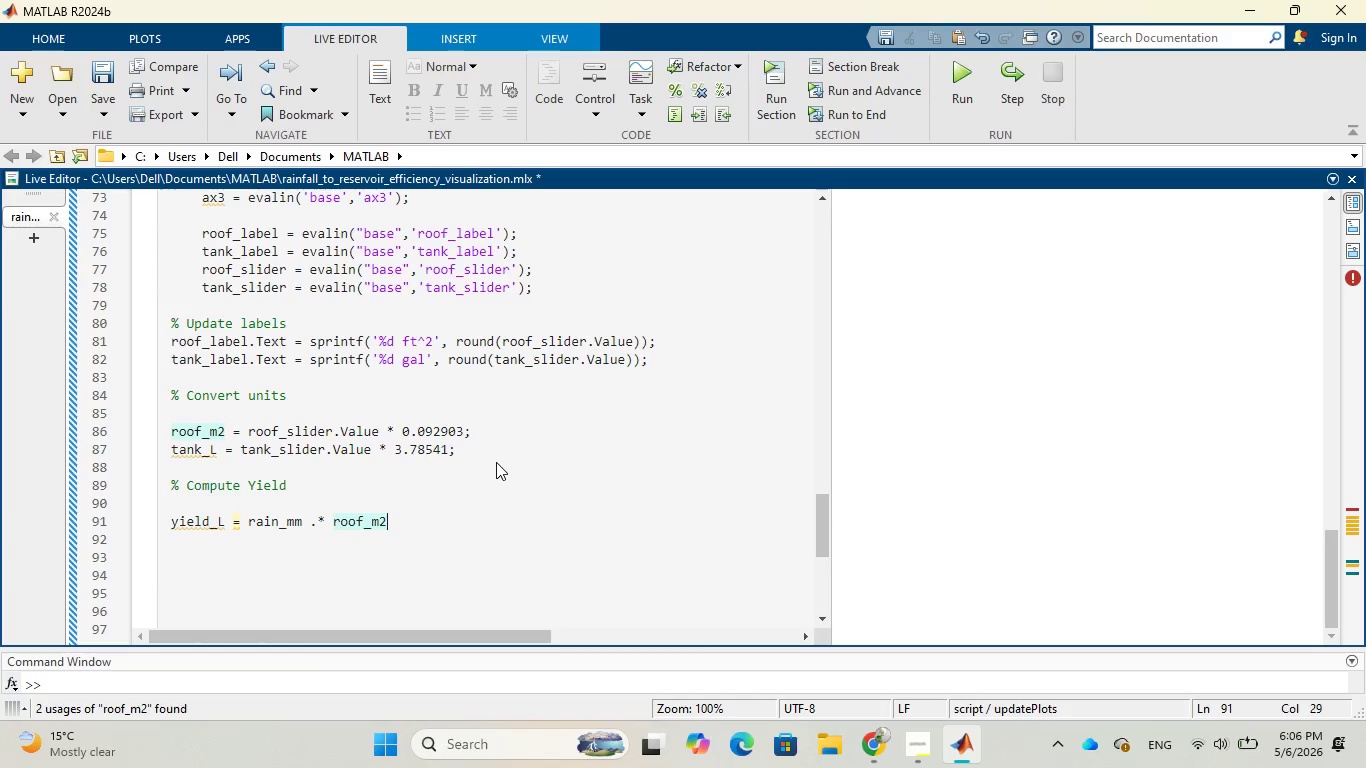 
key(Space)
 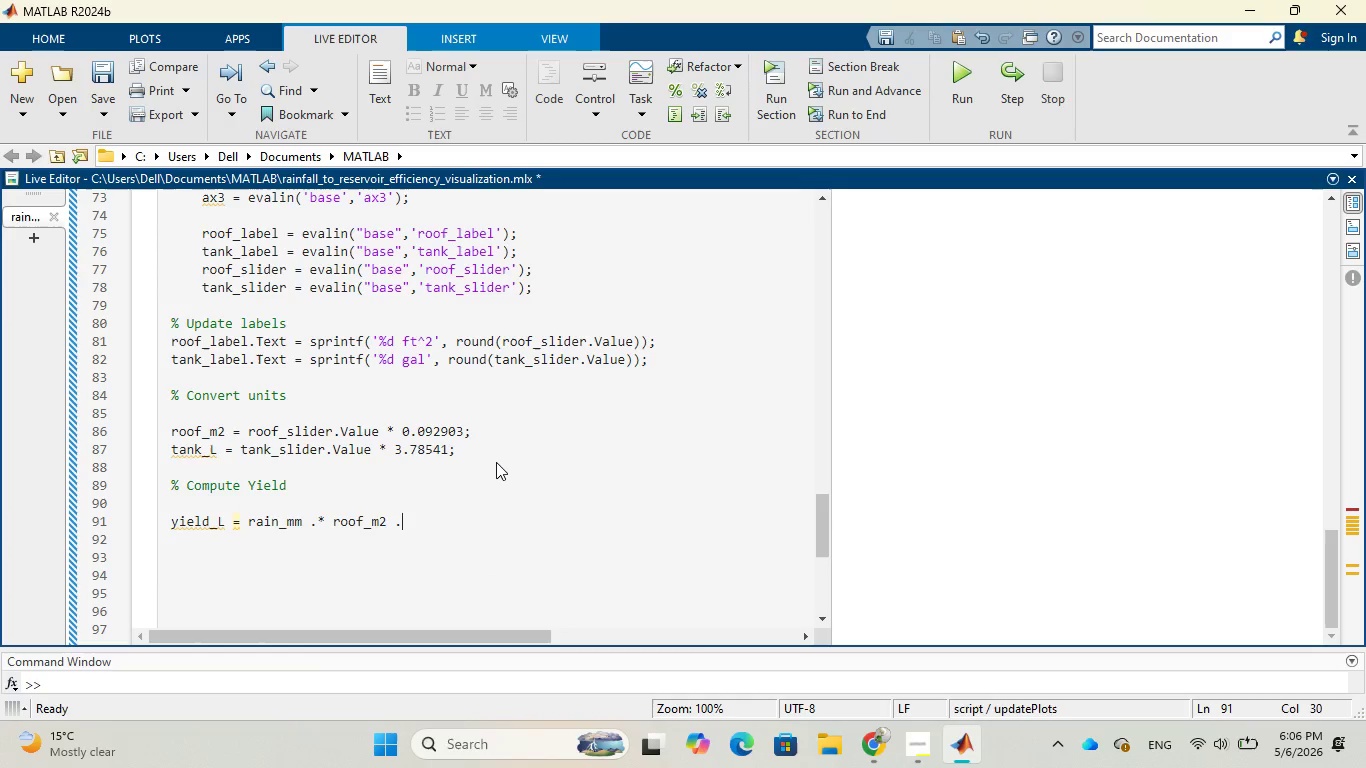 
key(Period)
 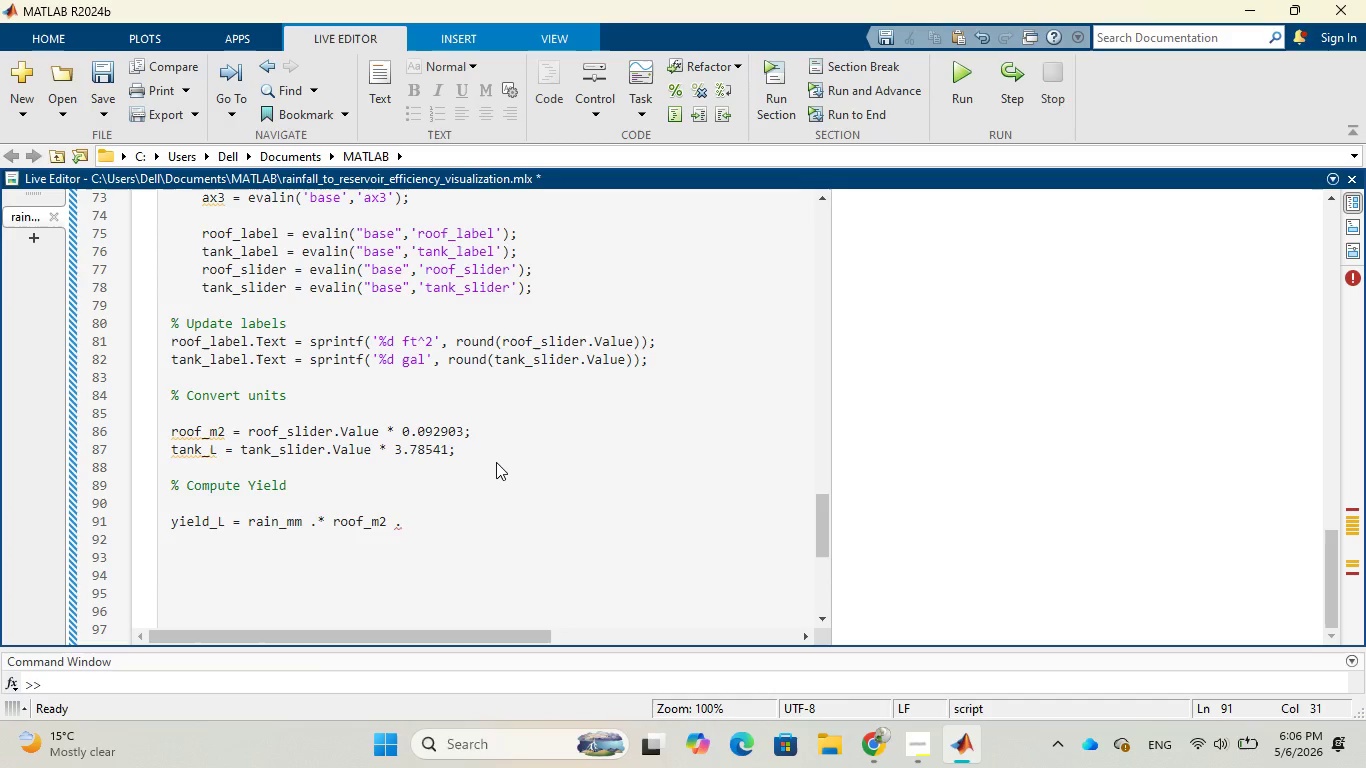 
key(Shift+8)
 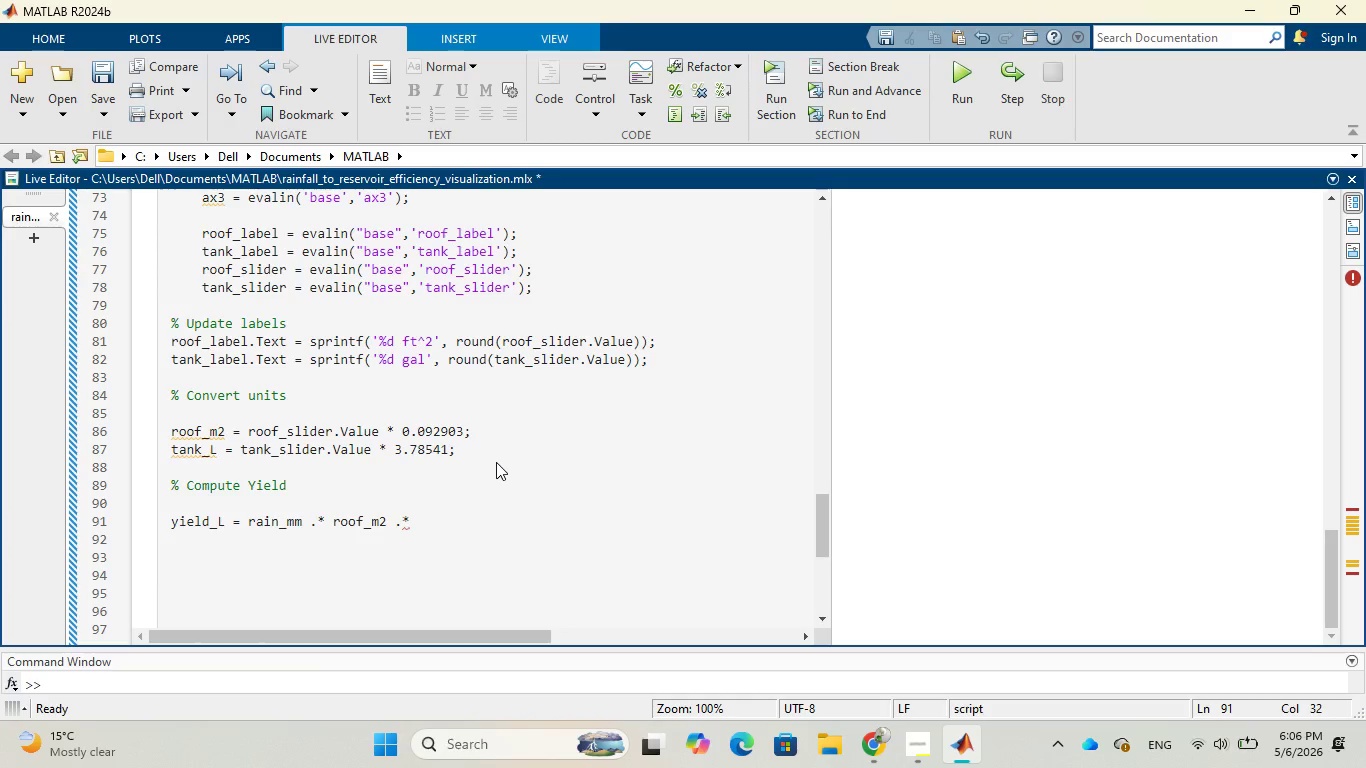 
wait(11.62)
 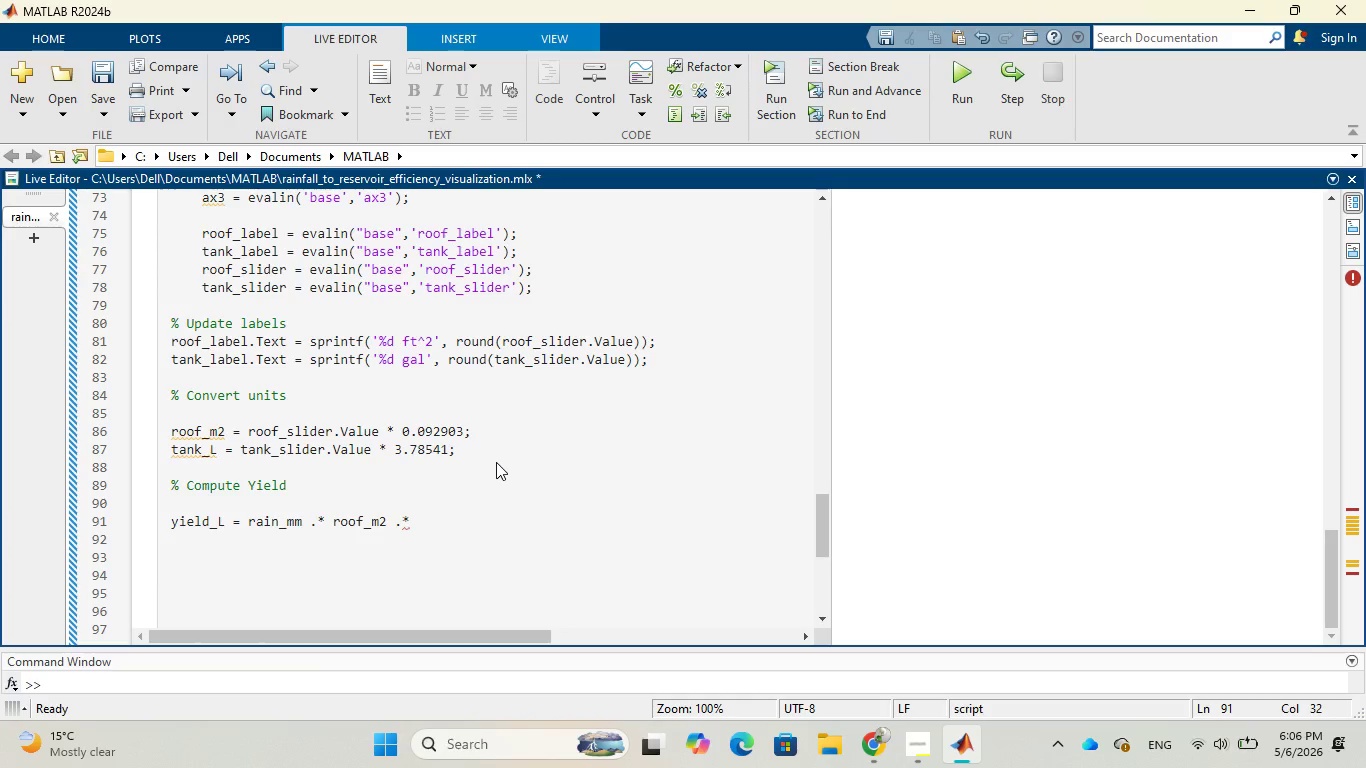 
type( run)
 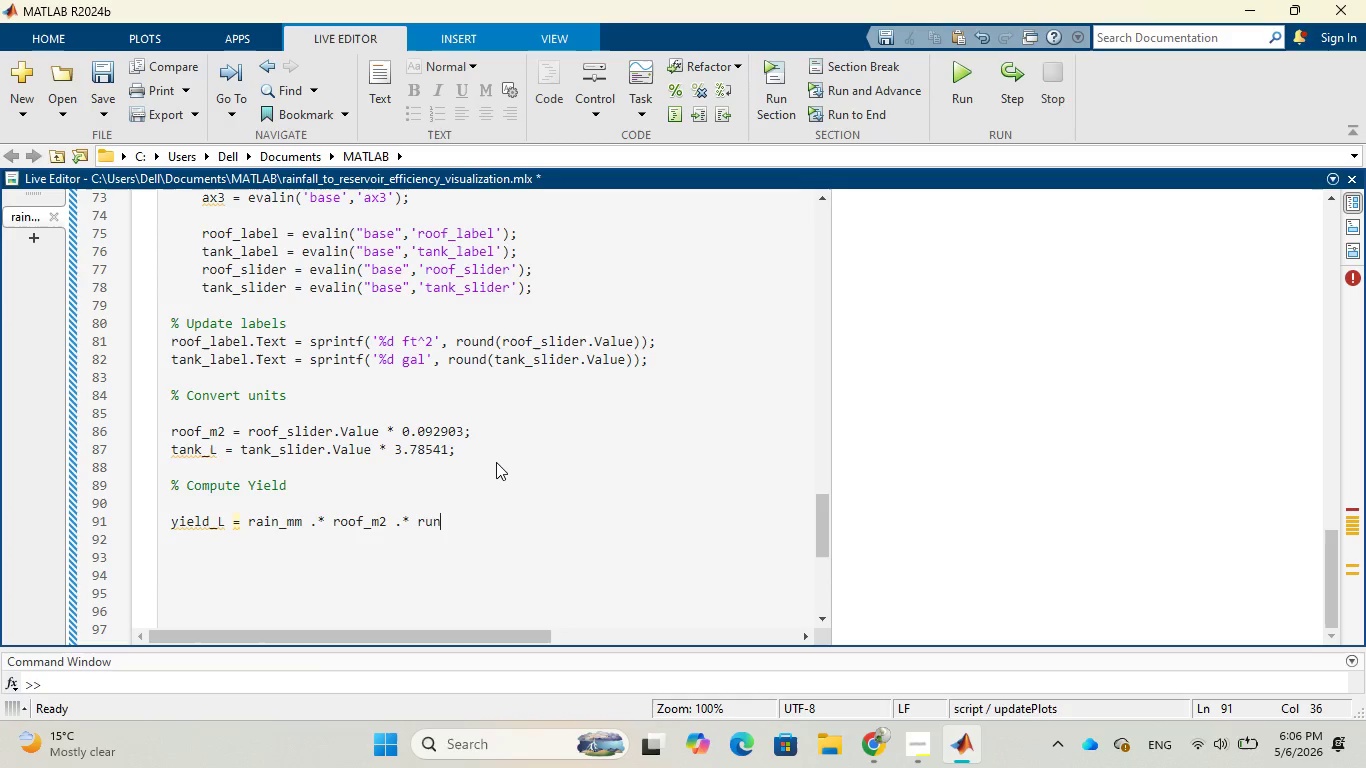 
key(O)
 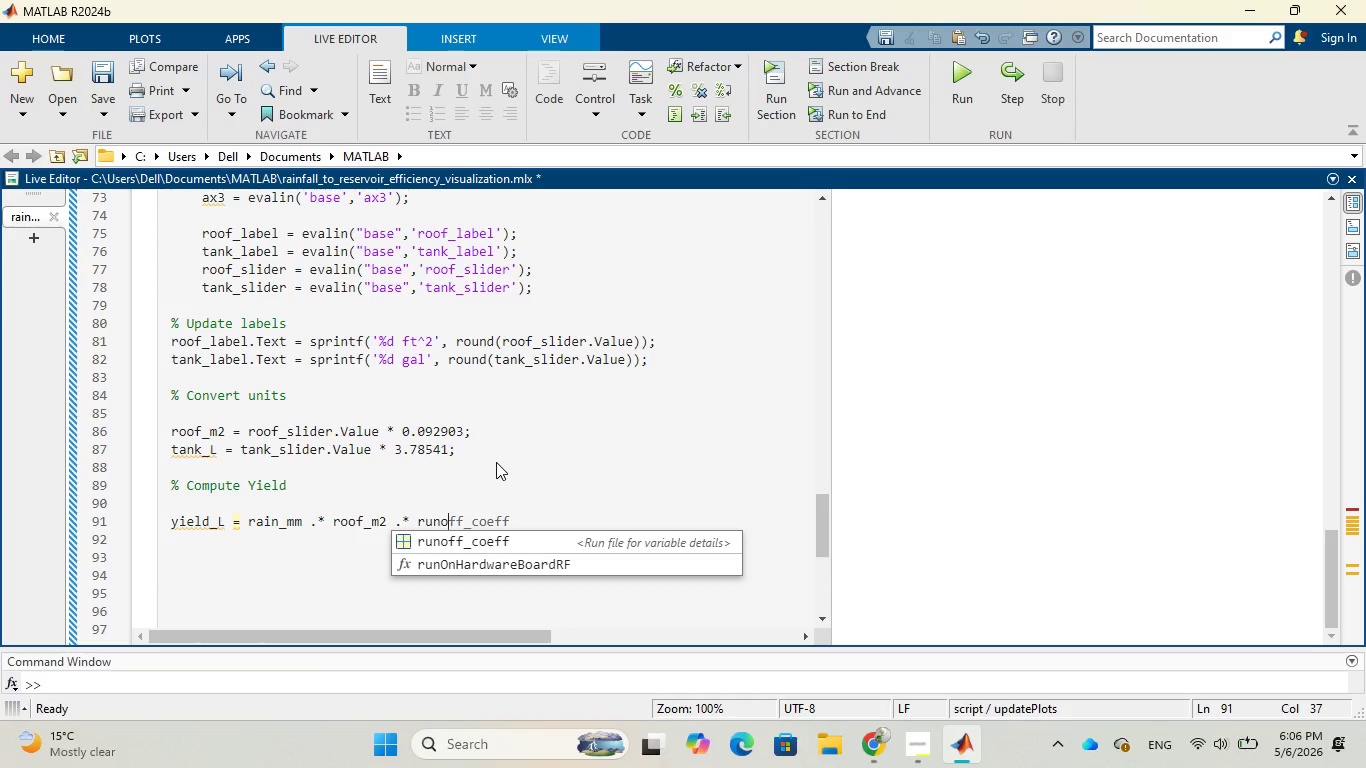 
hold_key(key=F, duration=0.34)
 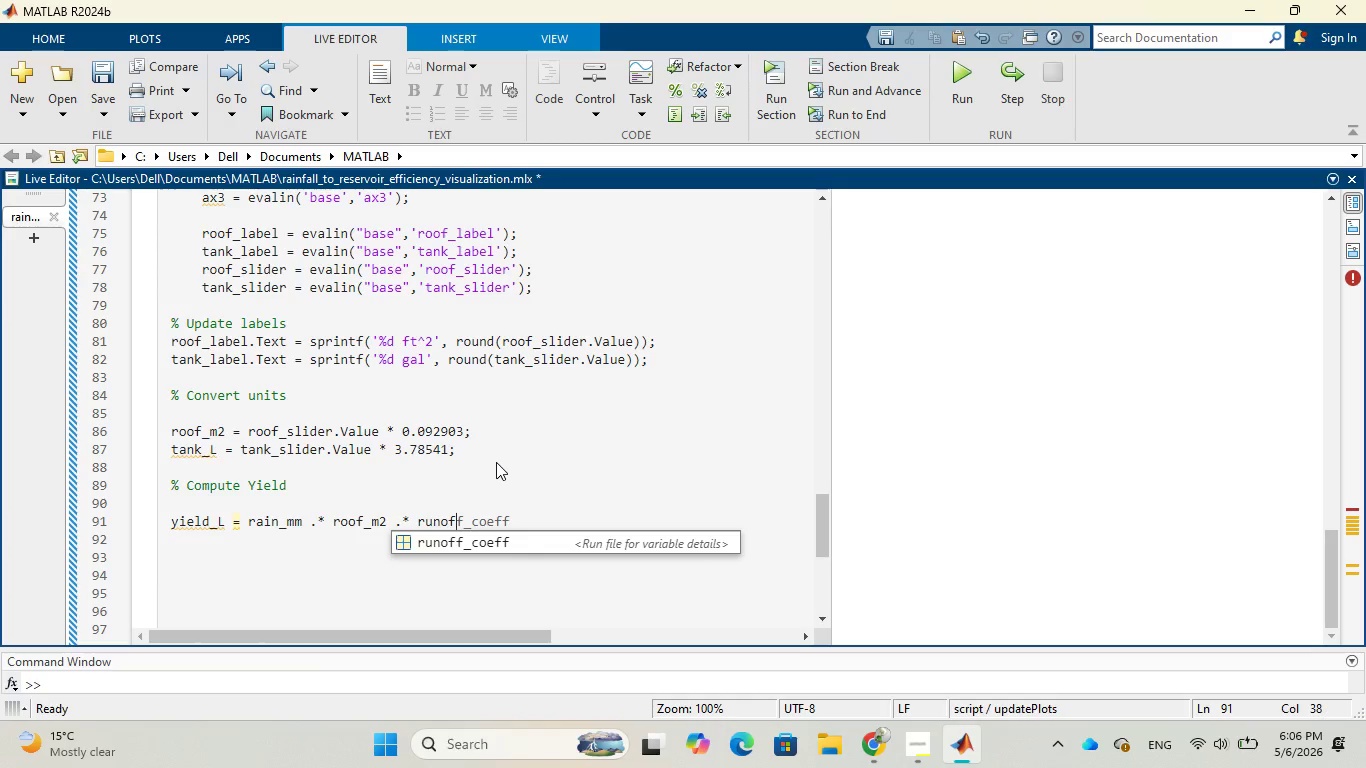 
key(Tab)
 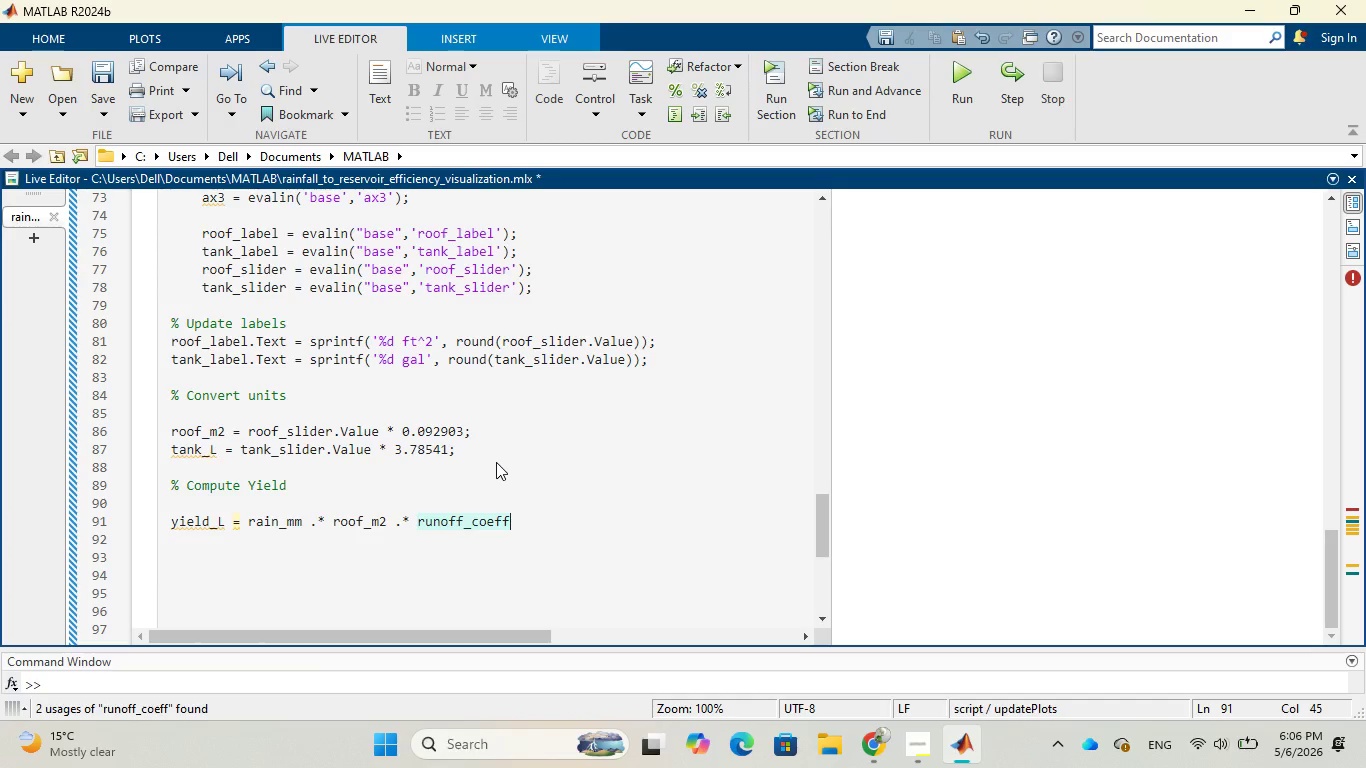 
key(Semicolon)
 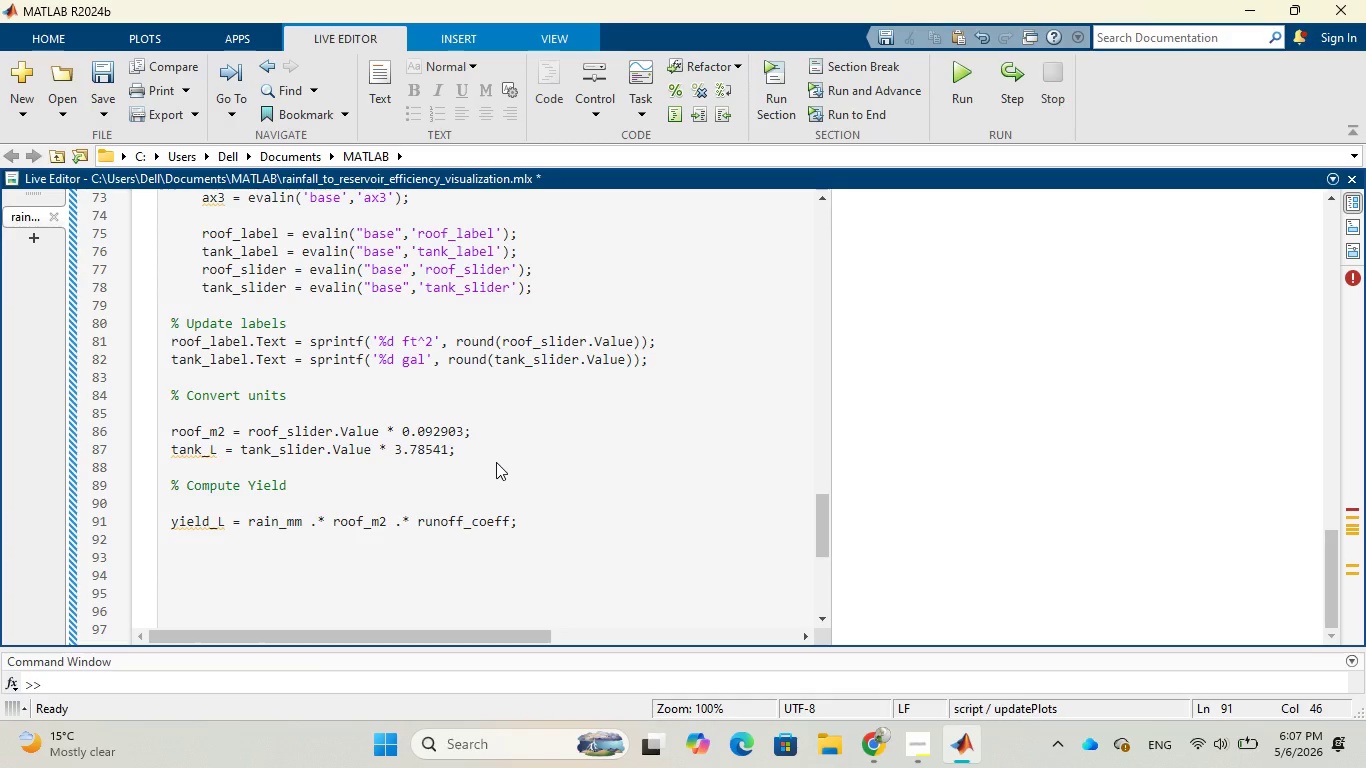 
wait(7.47)
 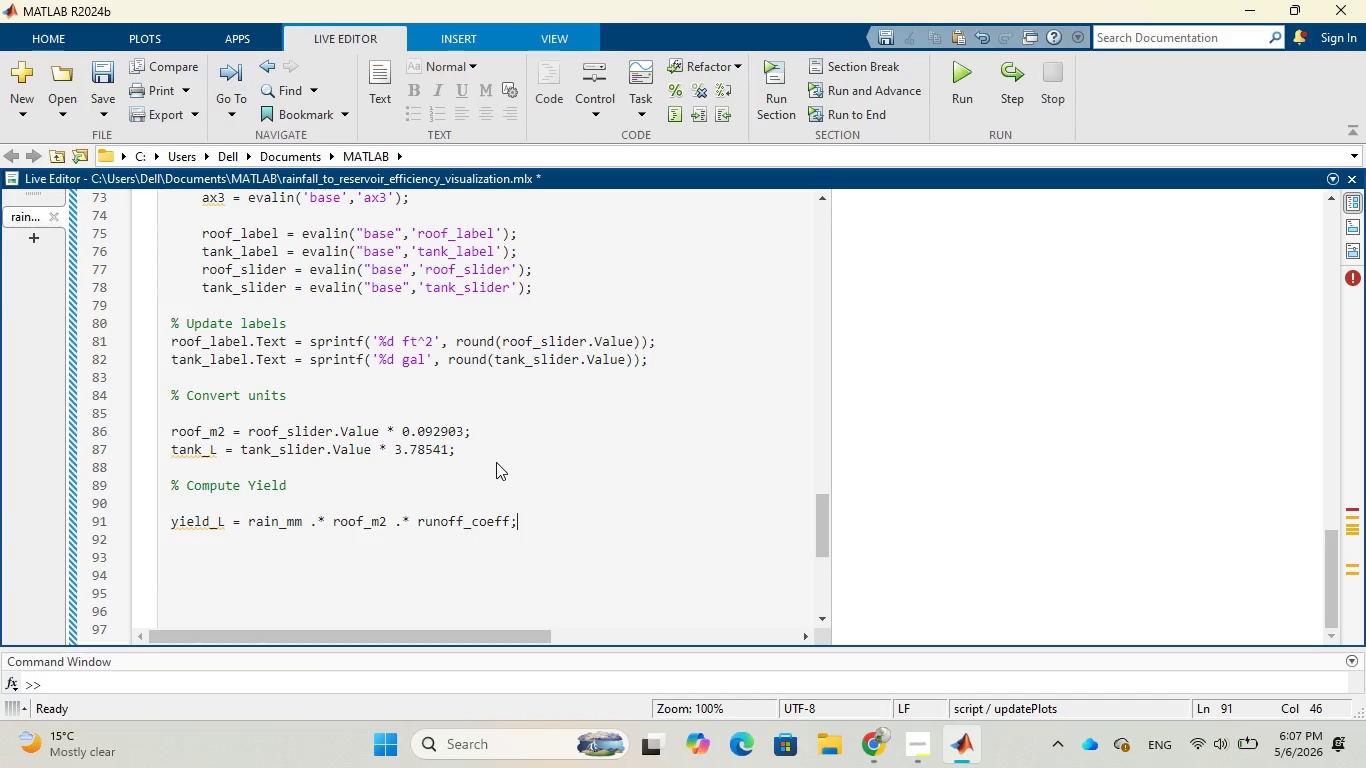 
key(Enter)
 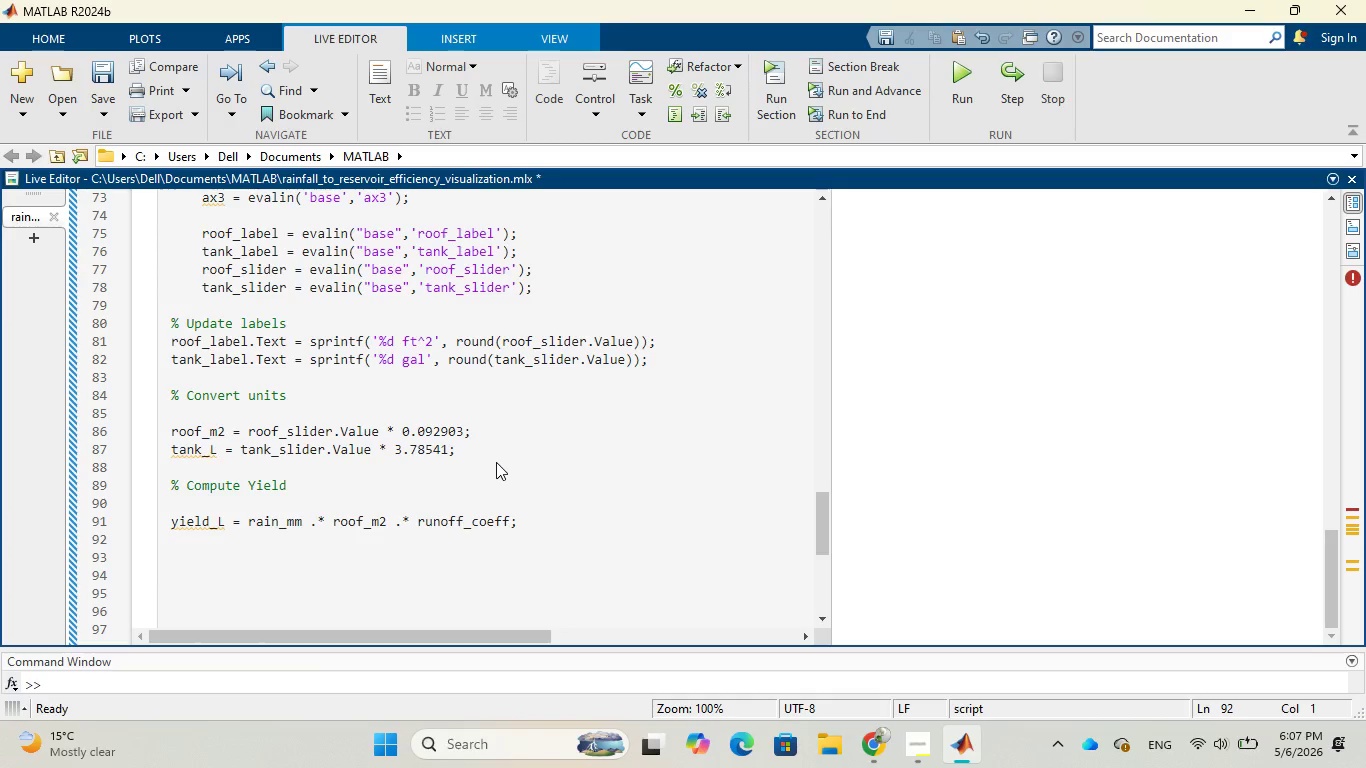 
key(Enter)
 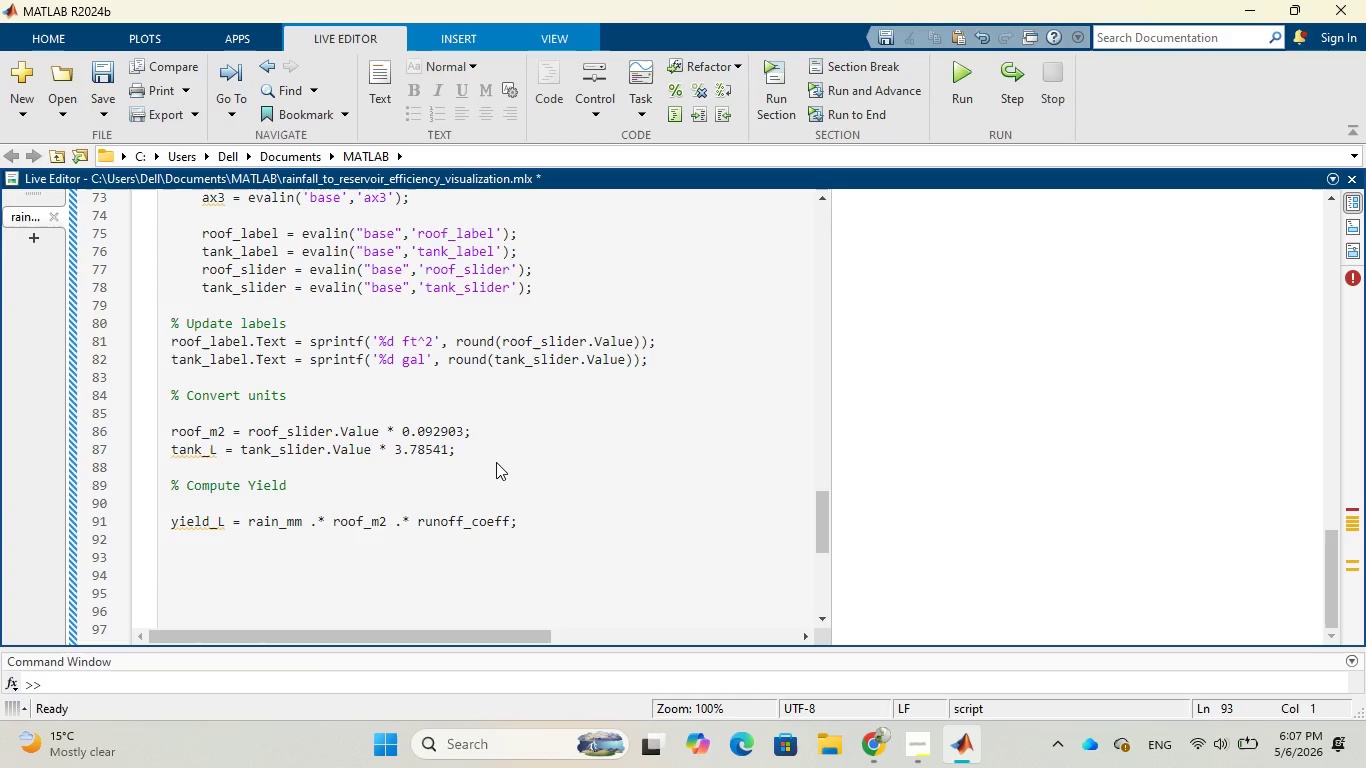 
wait(5.33)
 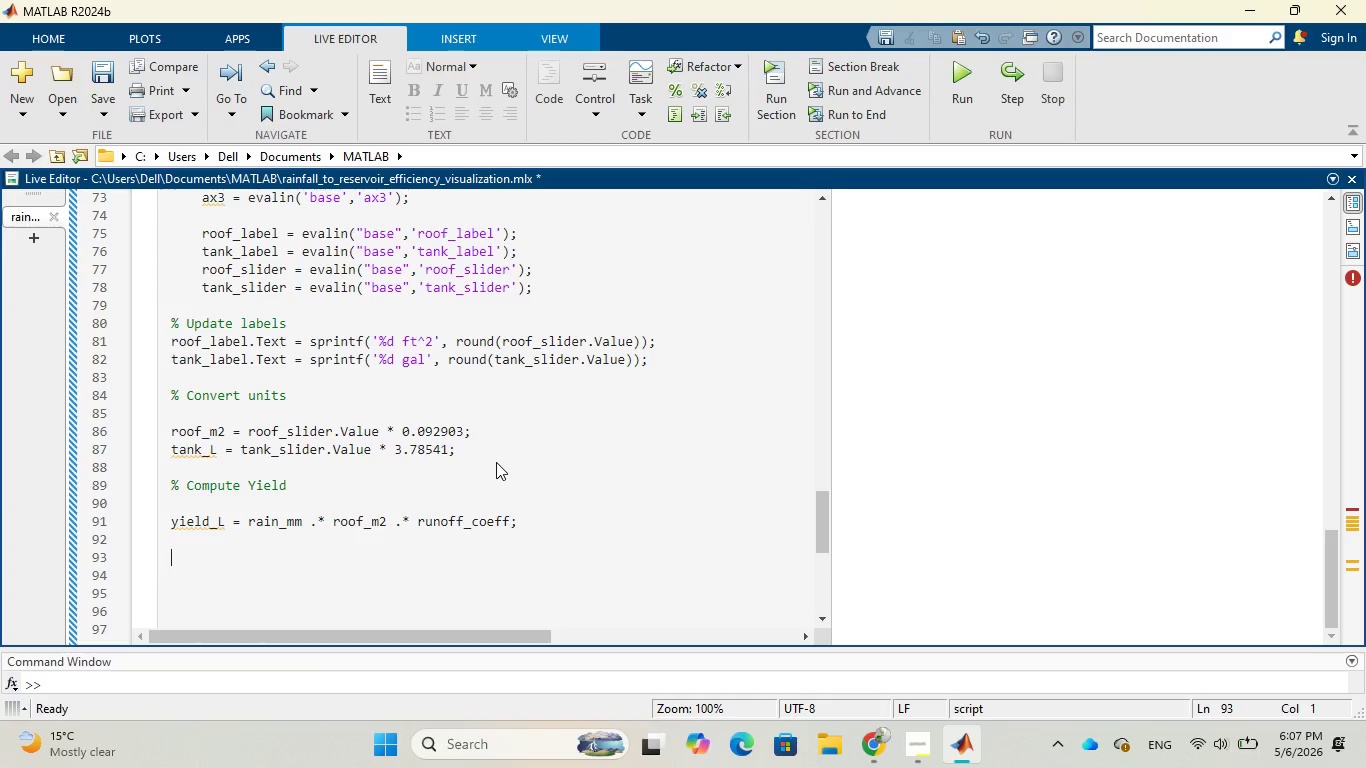 
type(% Tank simulation)
 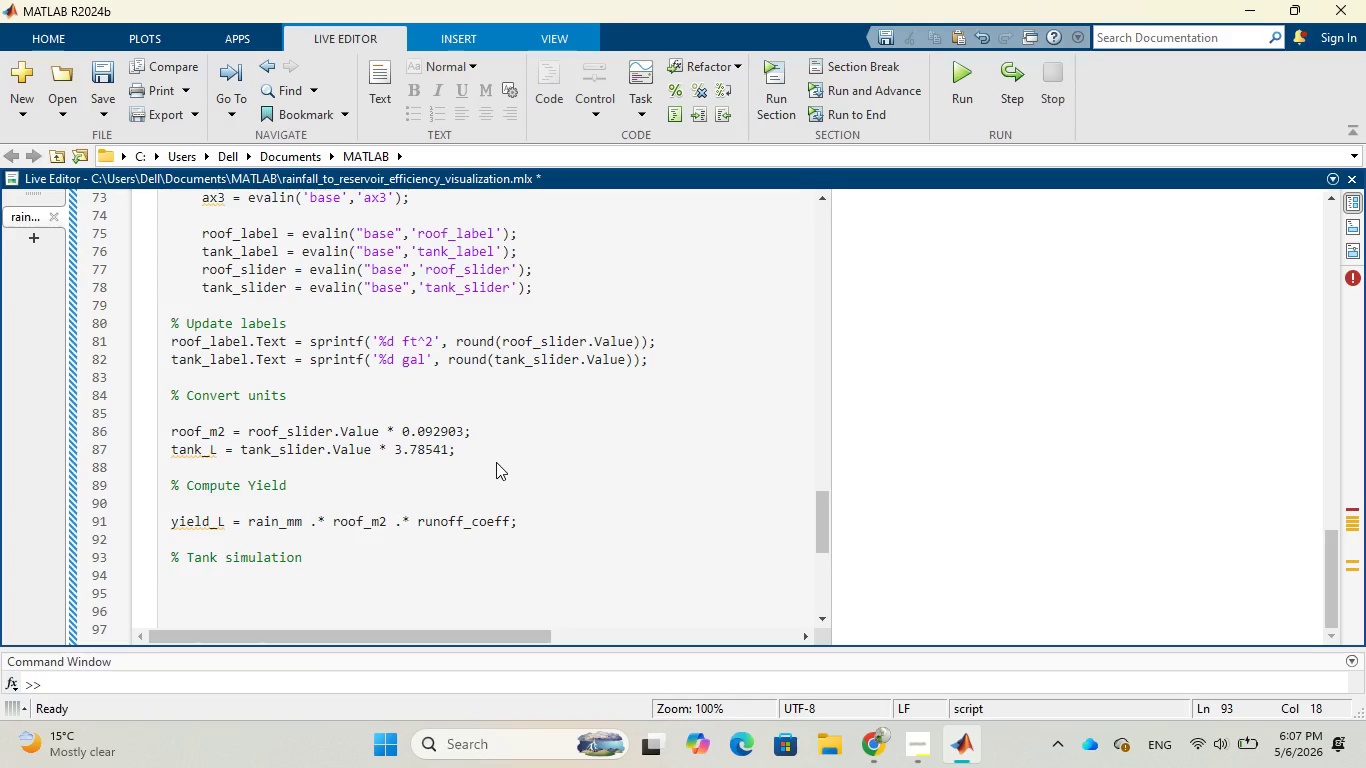 
key(Enter)
 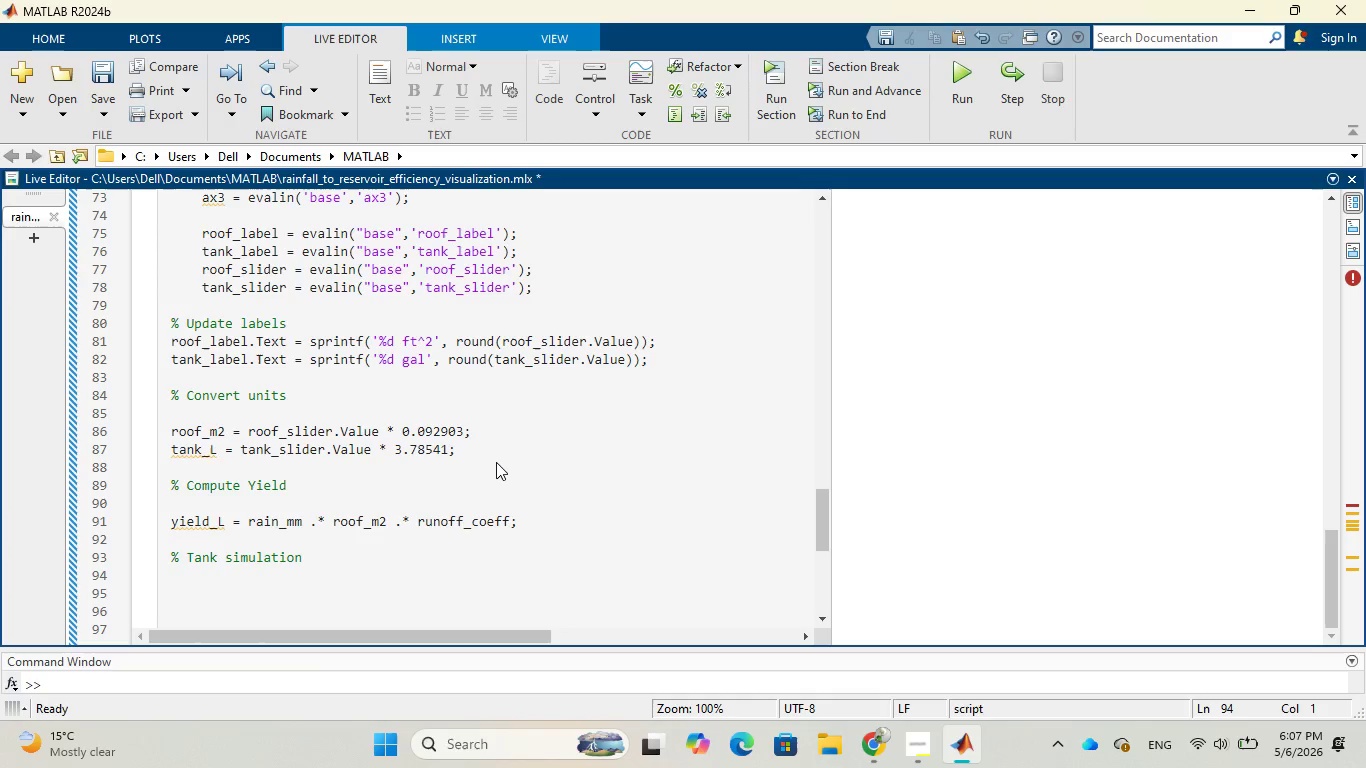 
wait(7.12)
 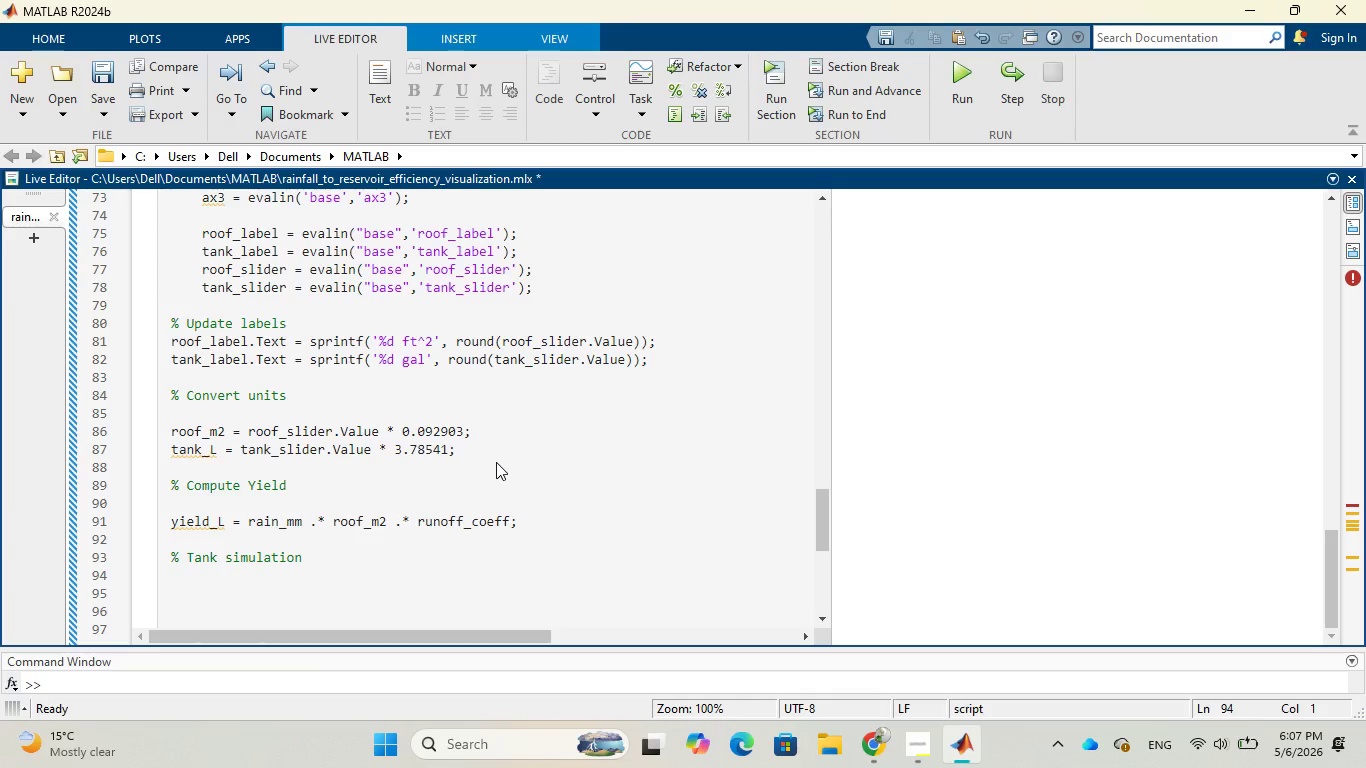 
type(tank = 0)
 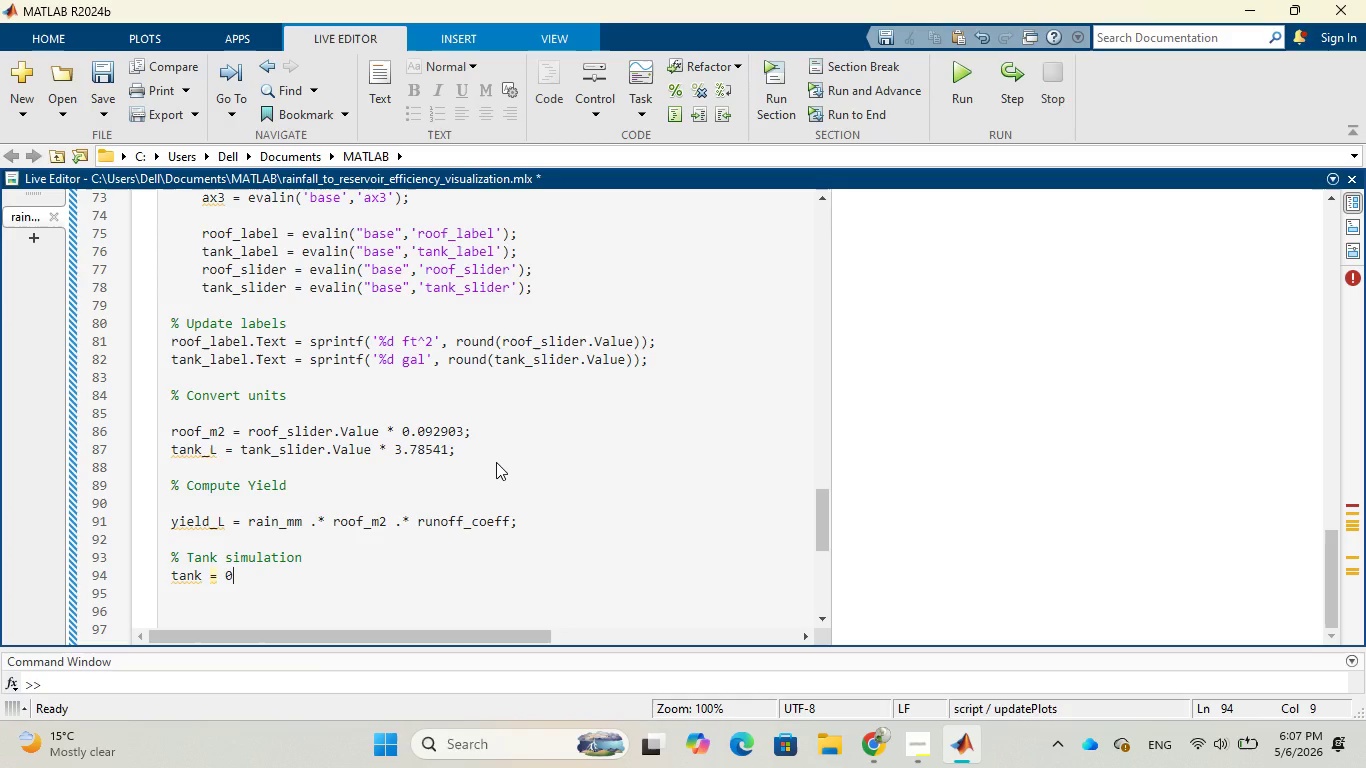 
key(Semicolon)
 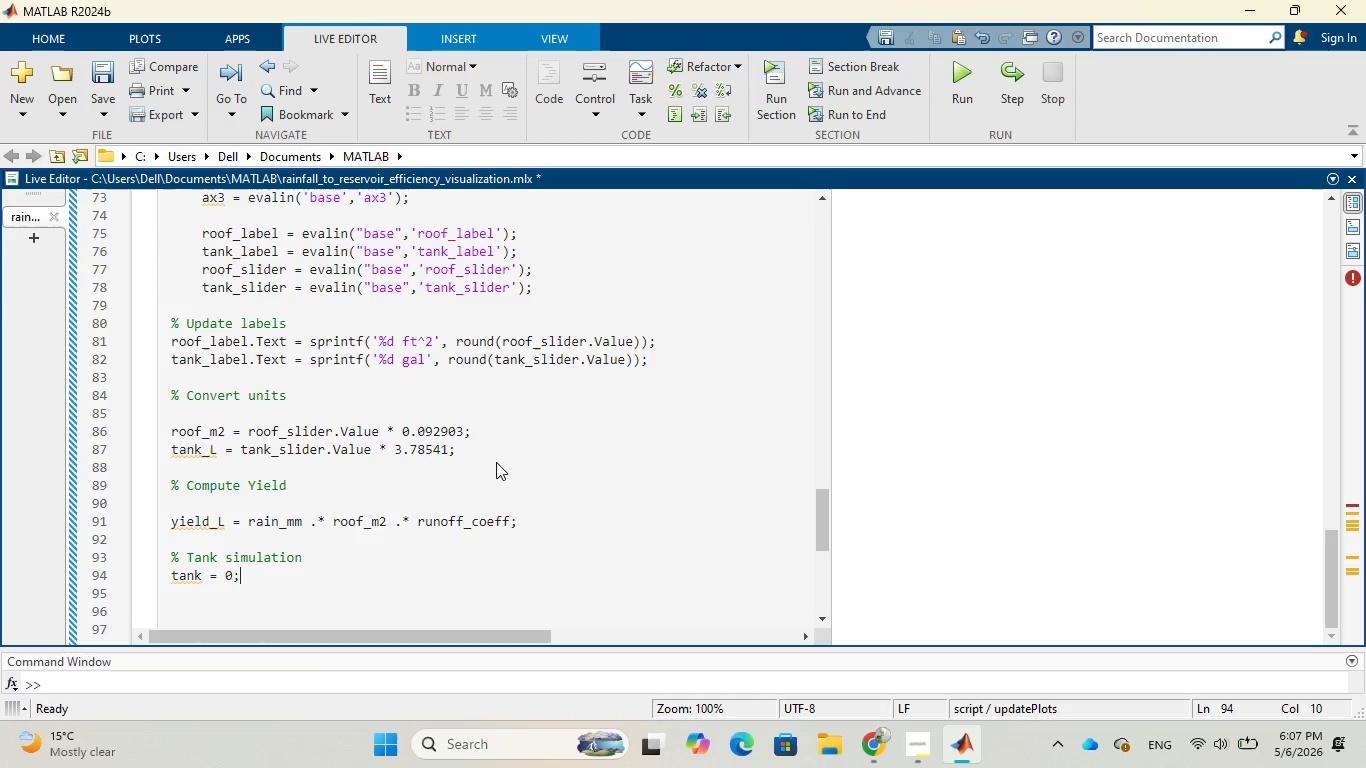 
key(Enter)
 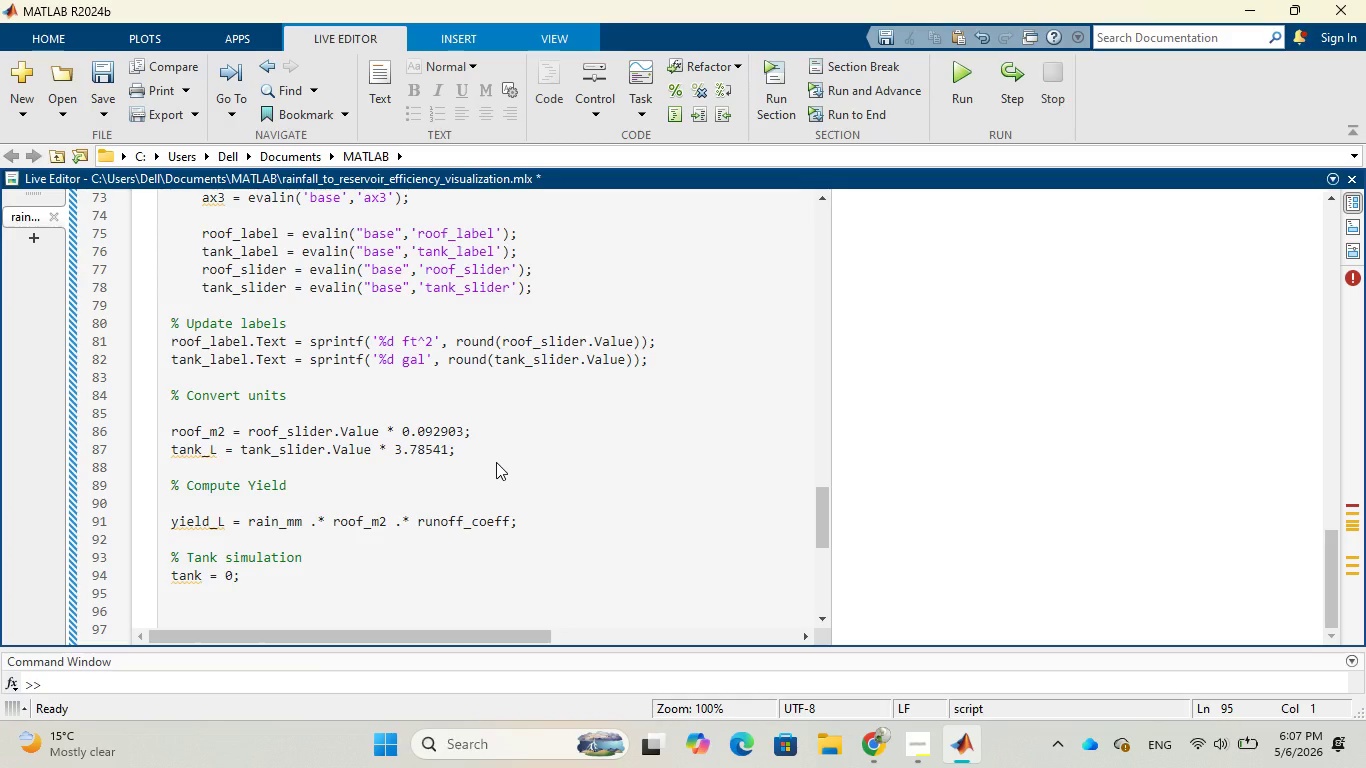 
type(tank)
 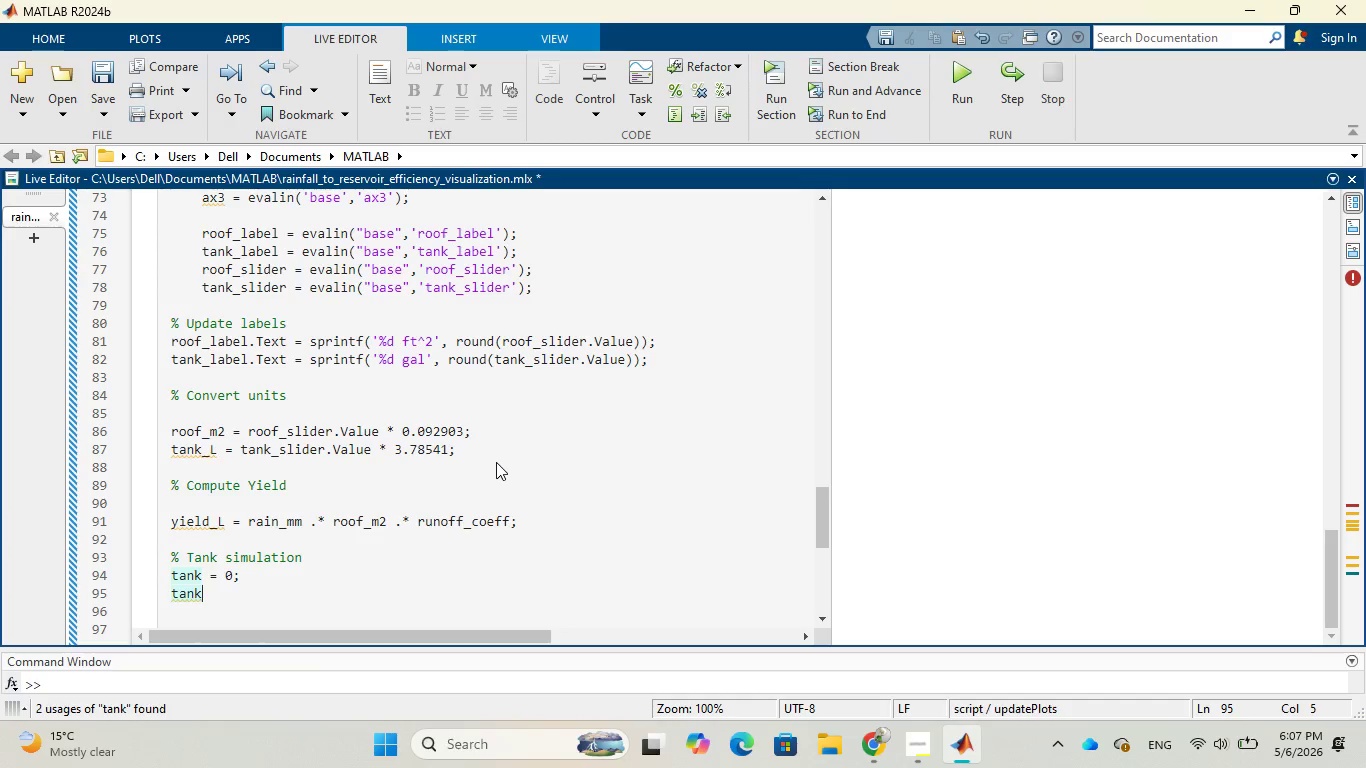 
wait(5.03)
 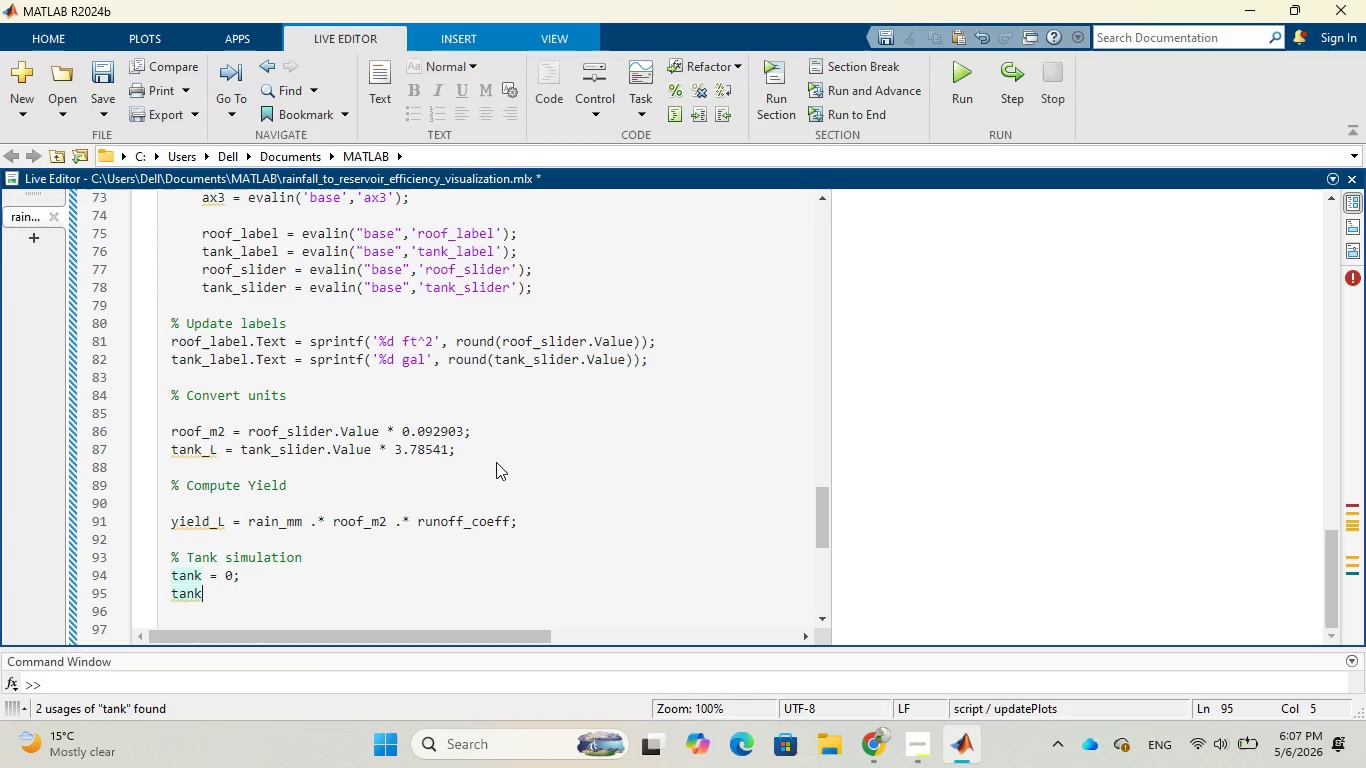 
type(_history = )
 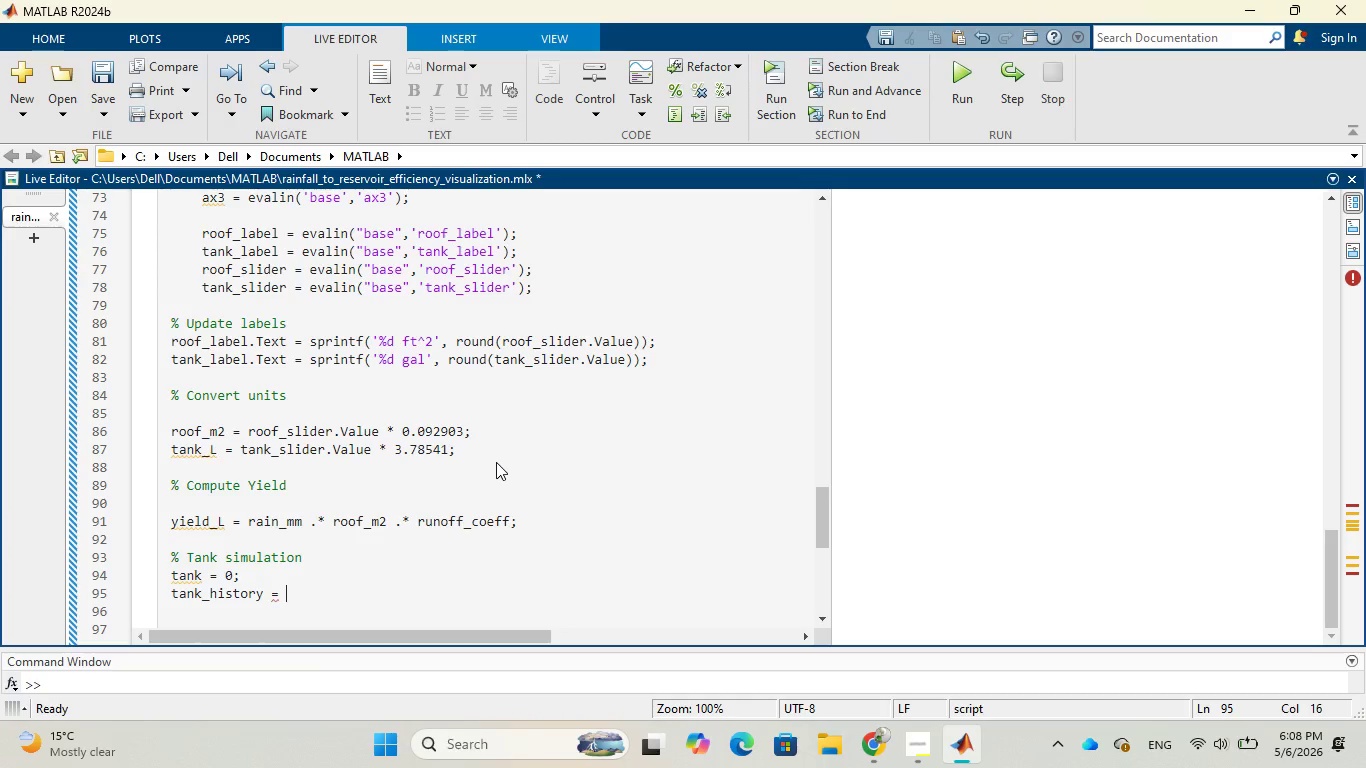 
wait(6.59)
 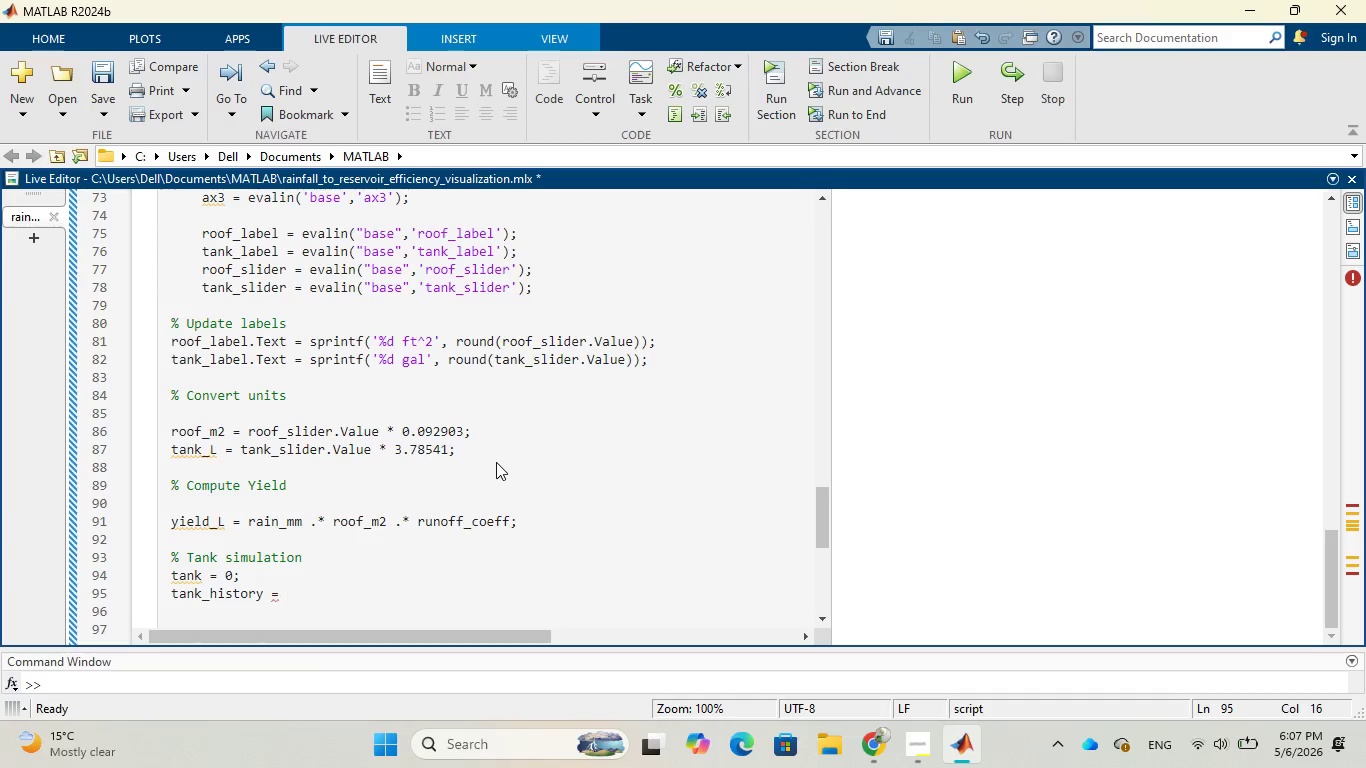 
type(zeros()
 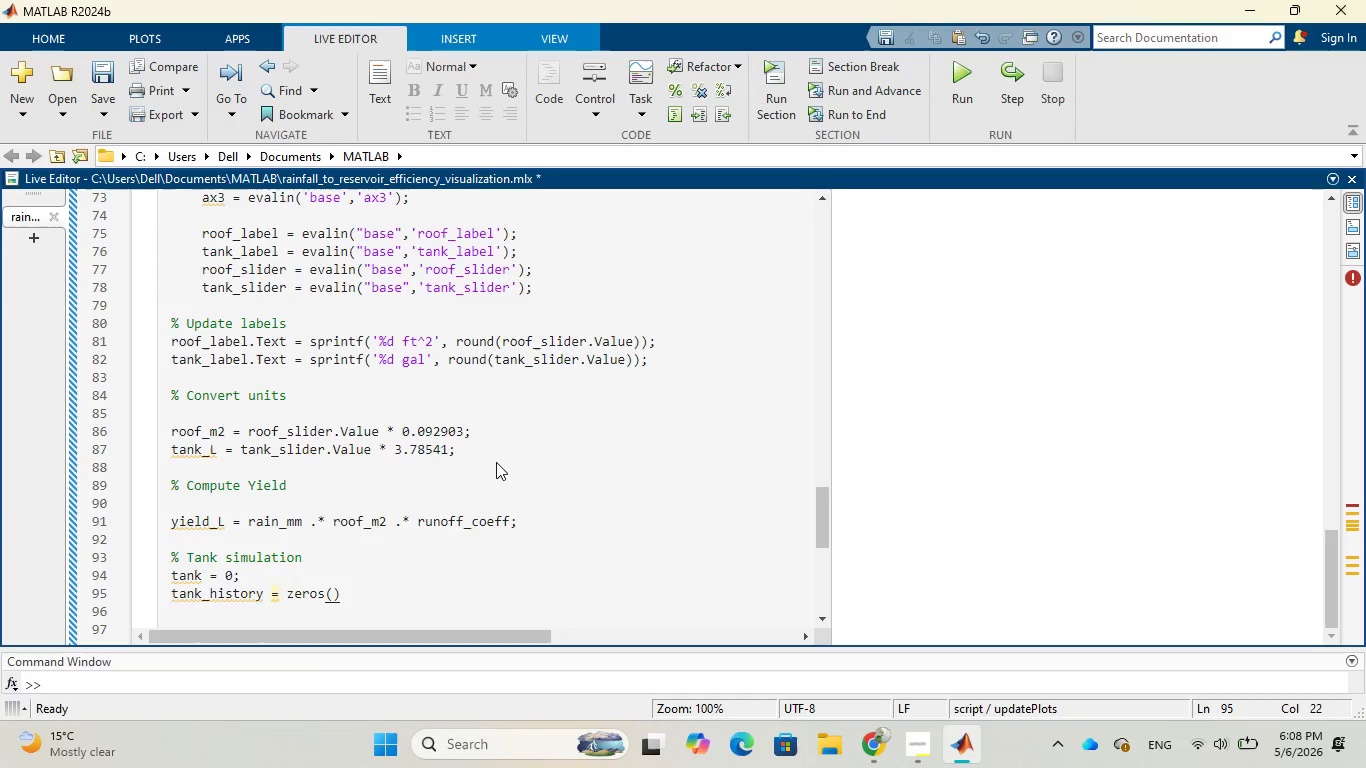 
wait(7.67)
 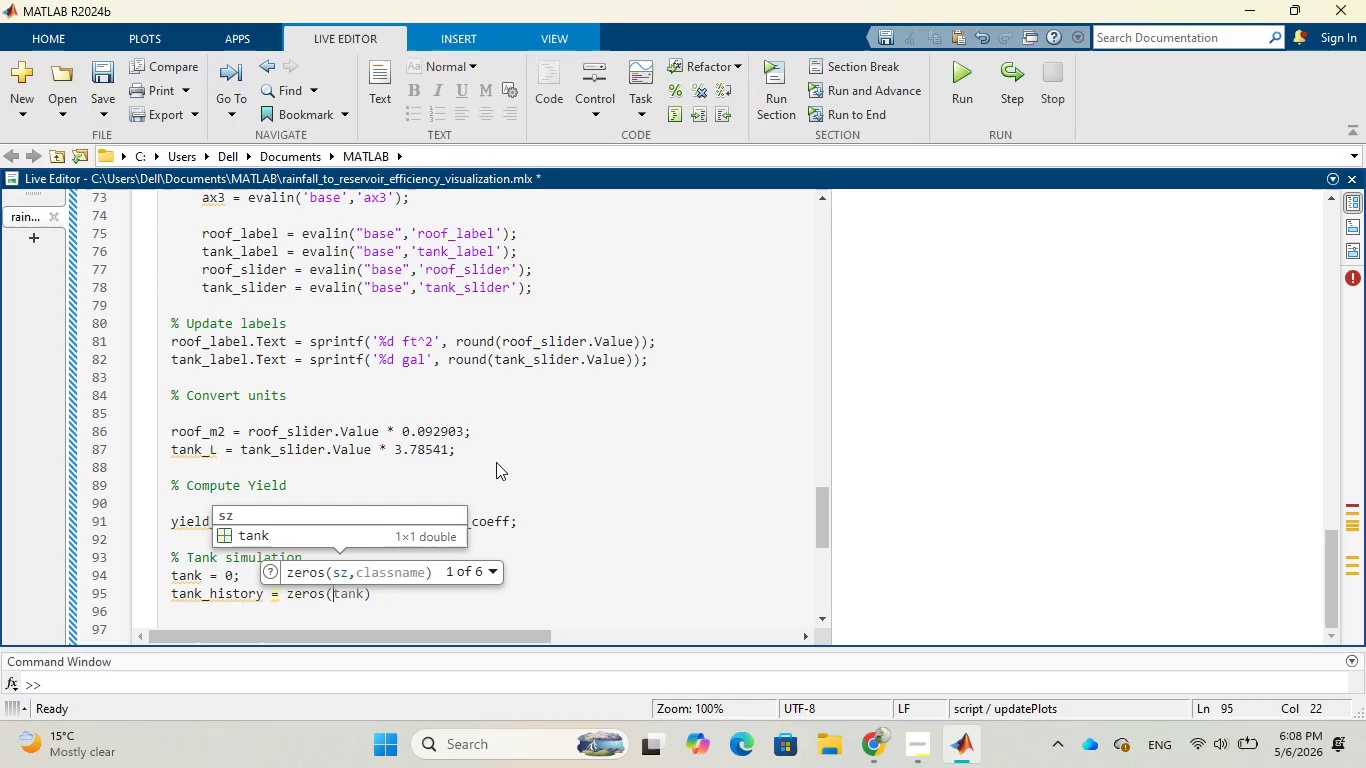 
type(length)
 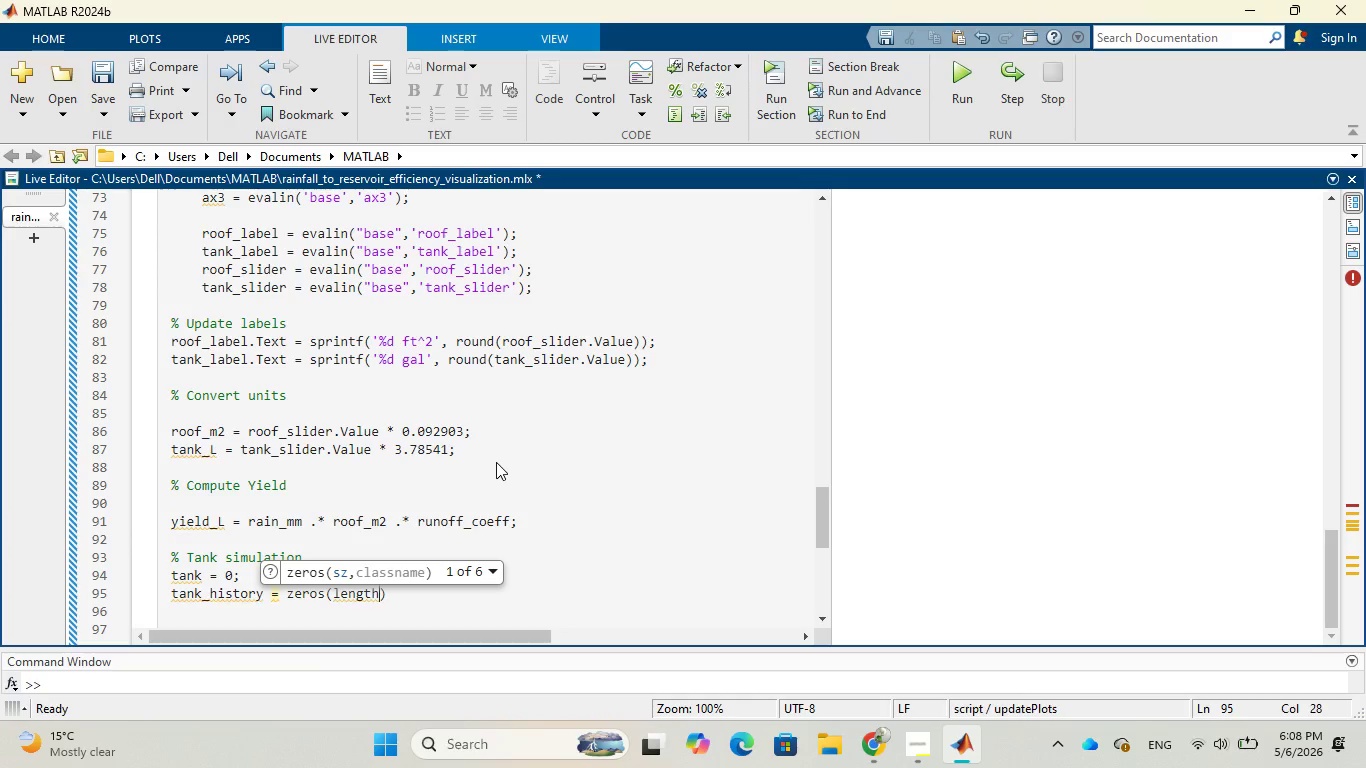 
key(Shift+9)
 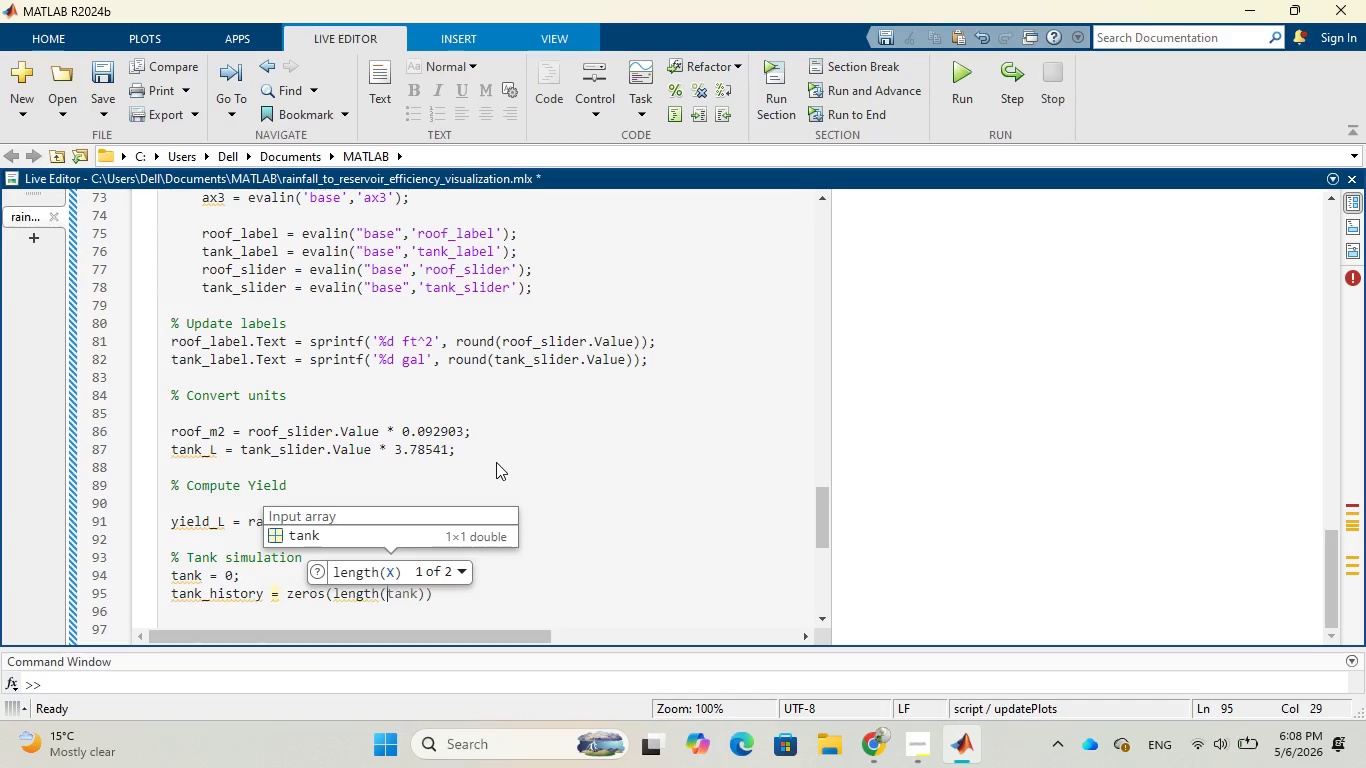 
wait(23.24)
 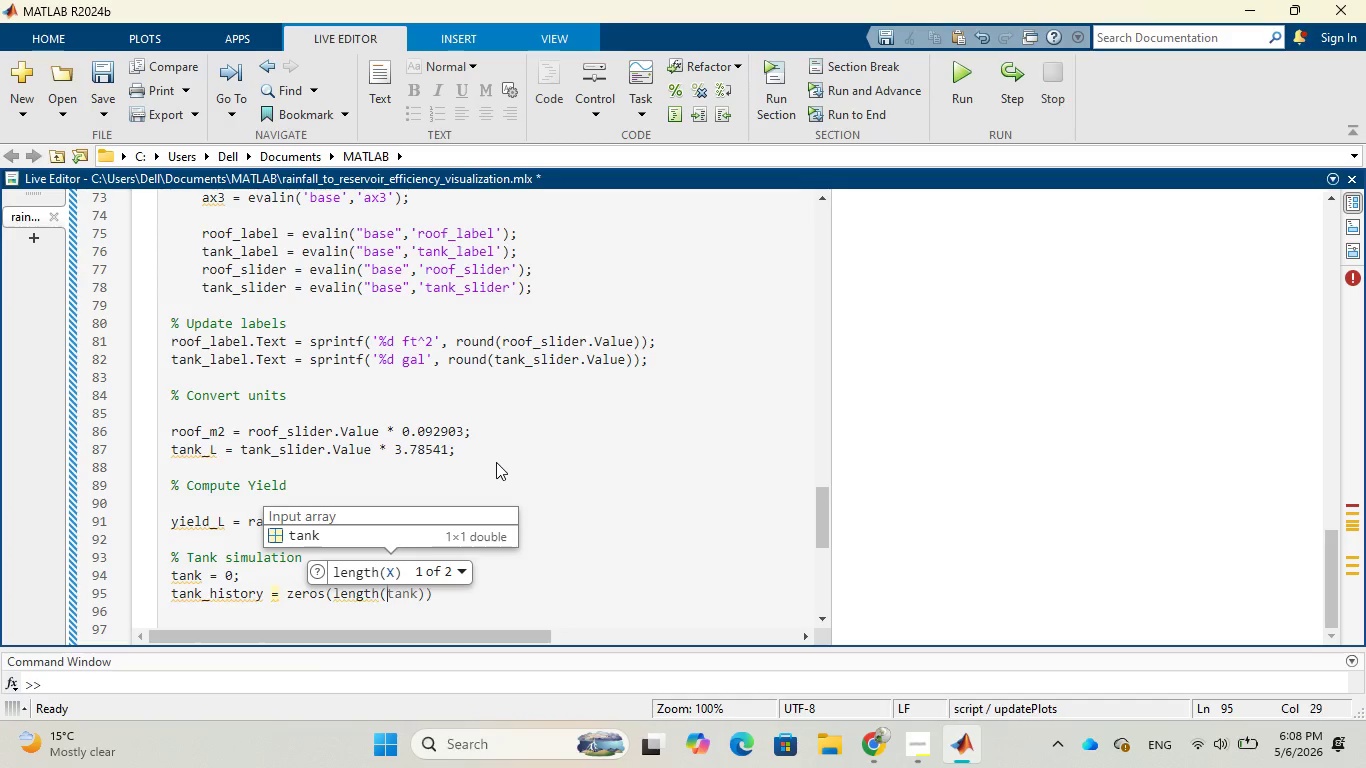 
type(yi)
 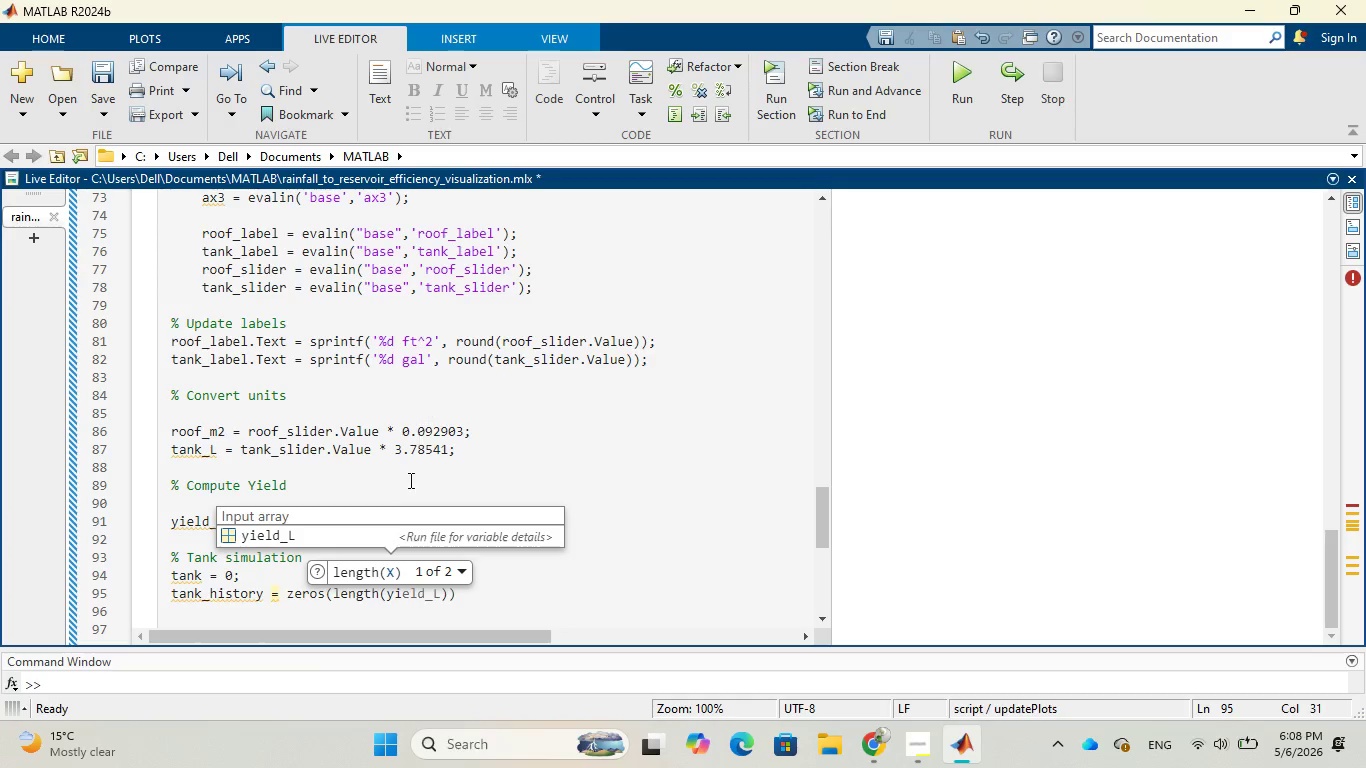 
left_click([329, 535])
 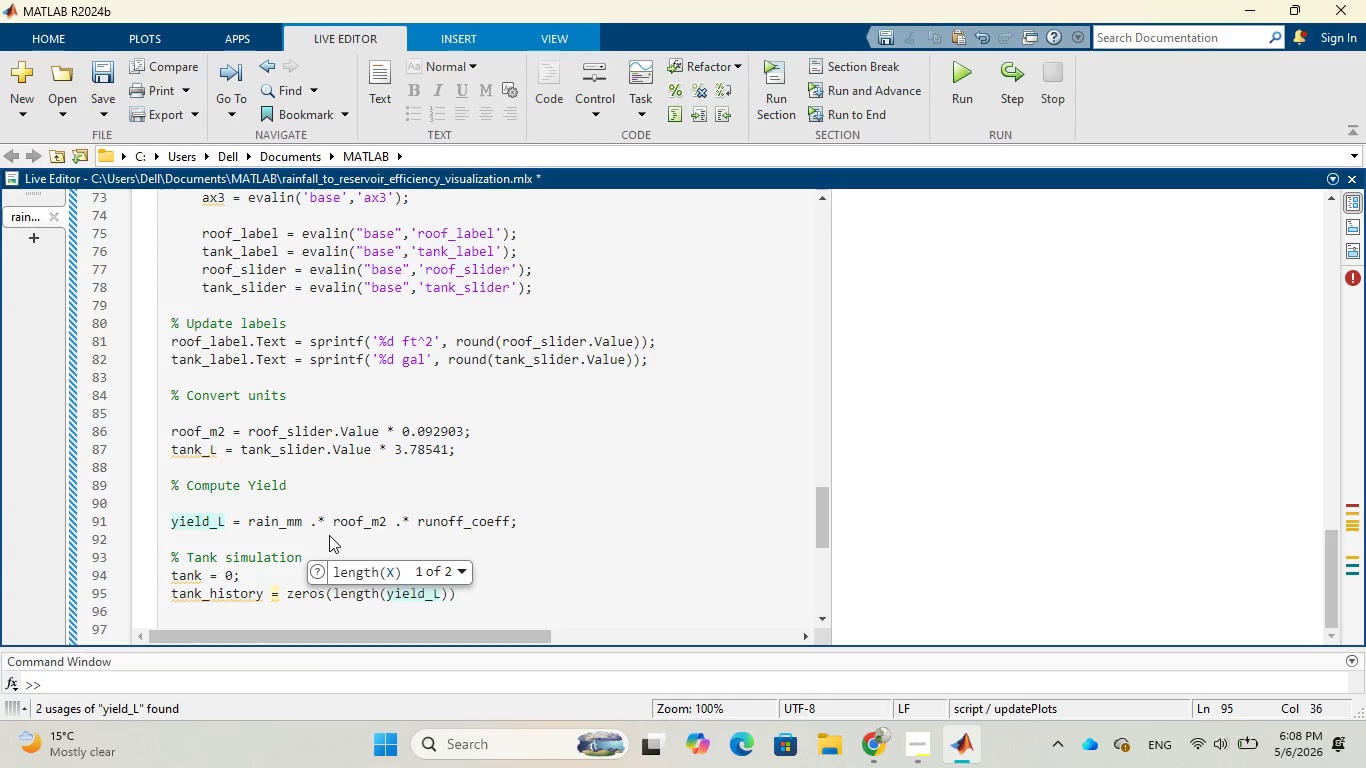 
wait(6.55)
 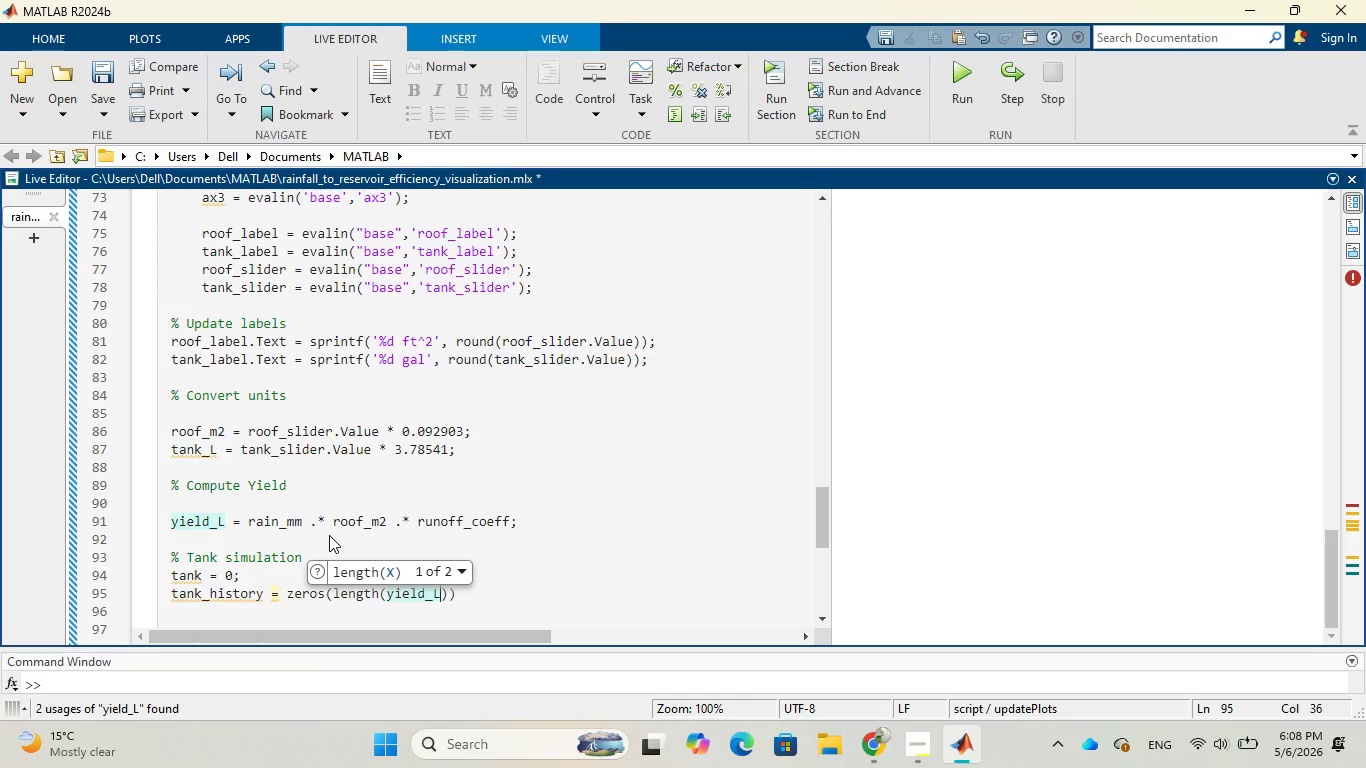 
key(ArrowRight)
 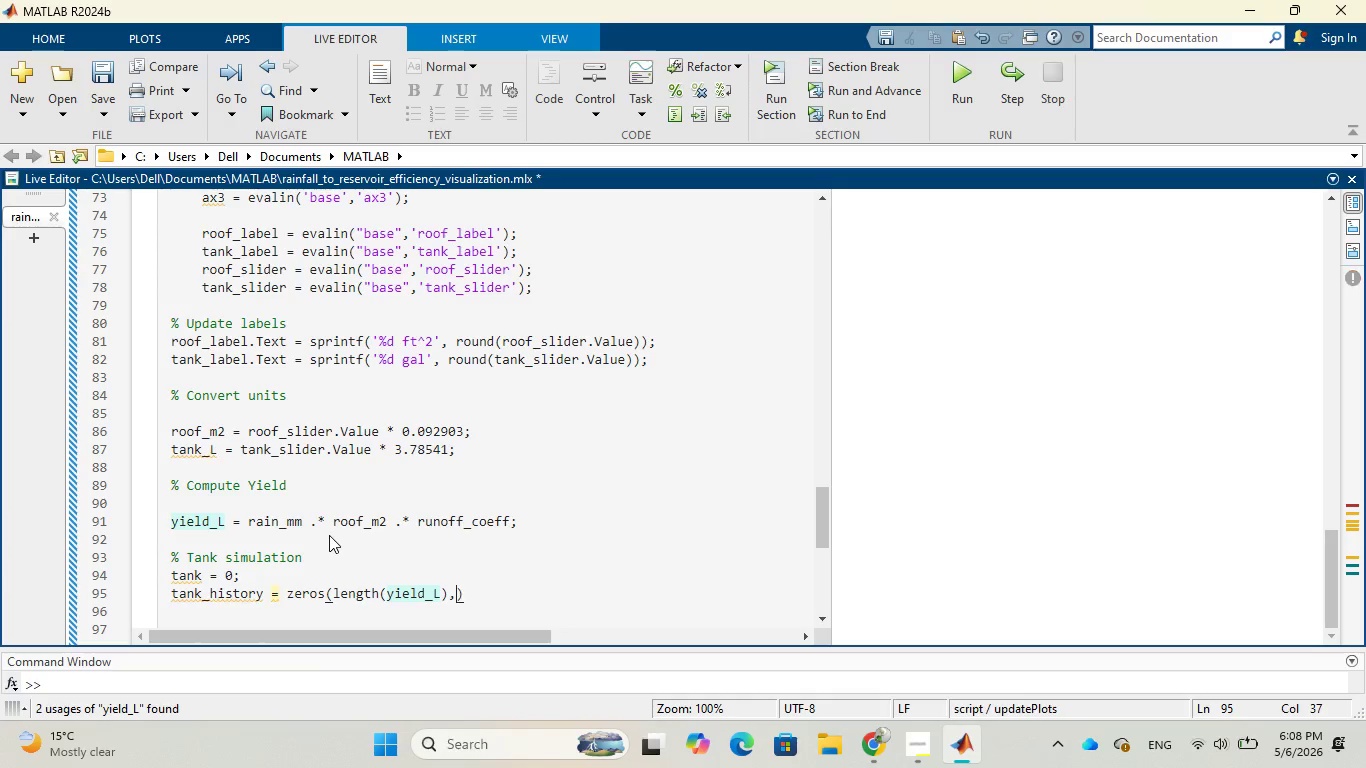 
key(Comma)
 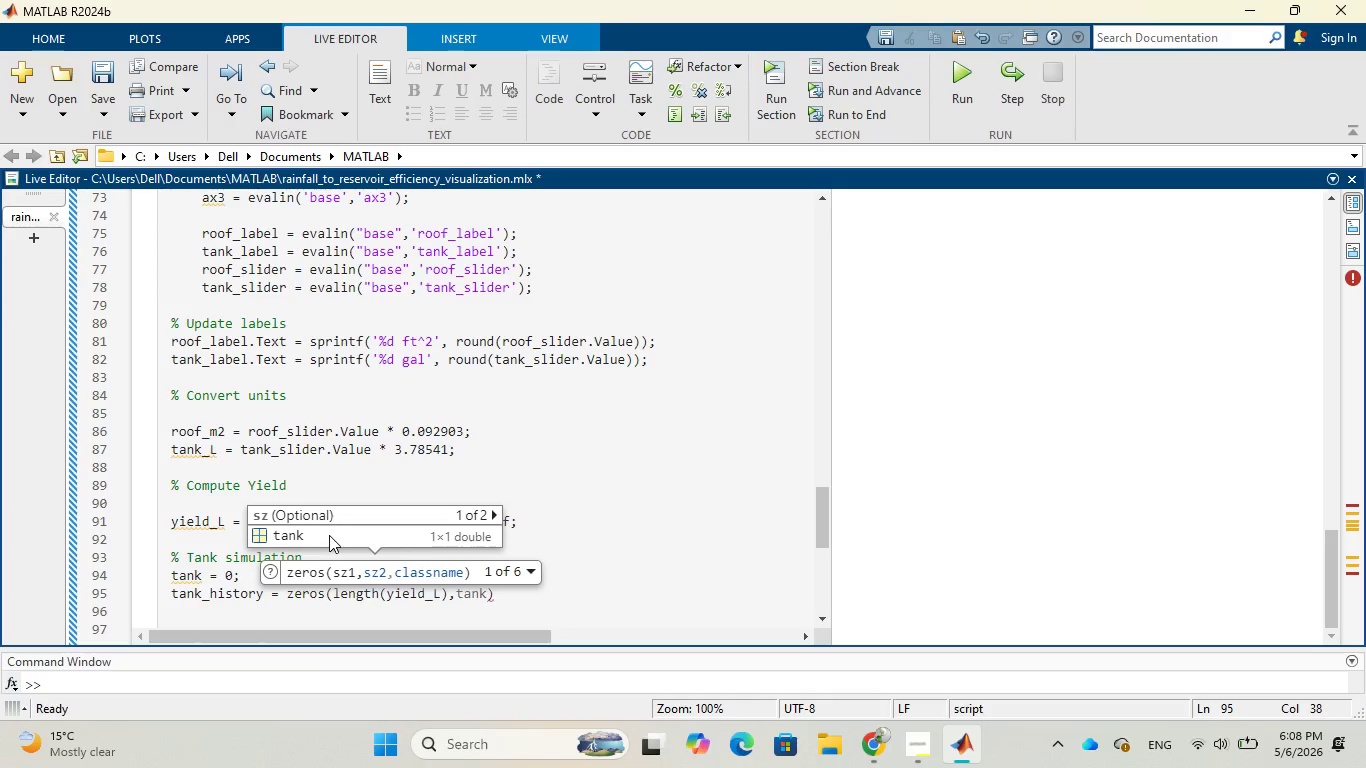 
key(1)
 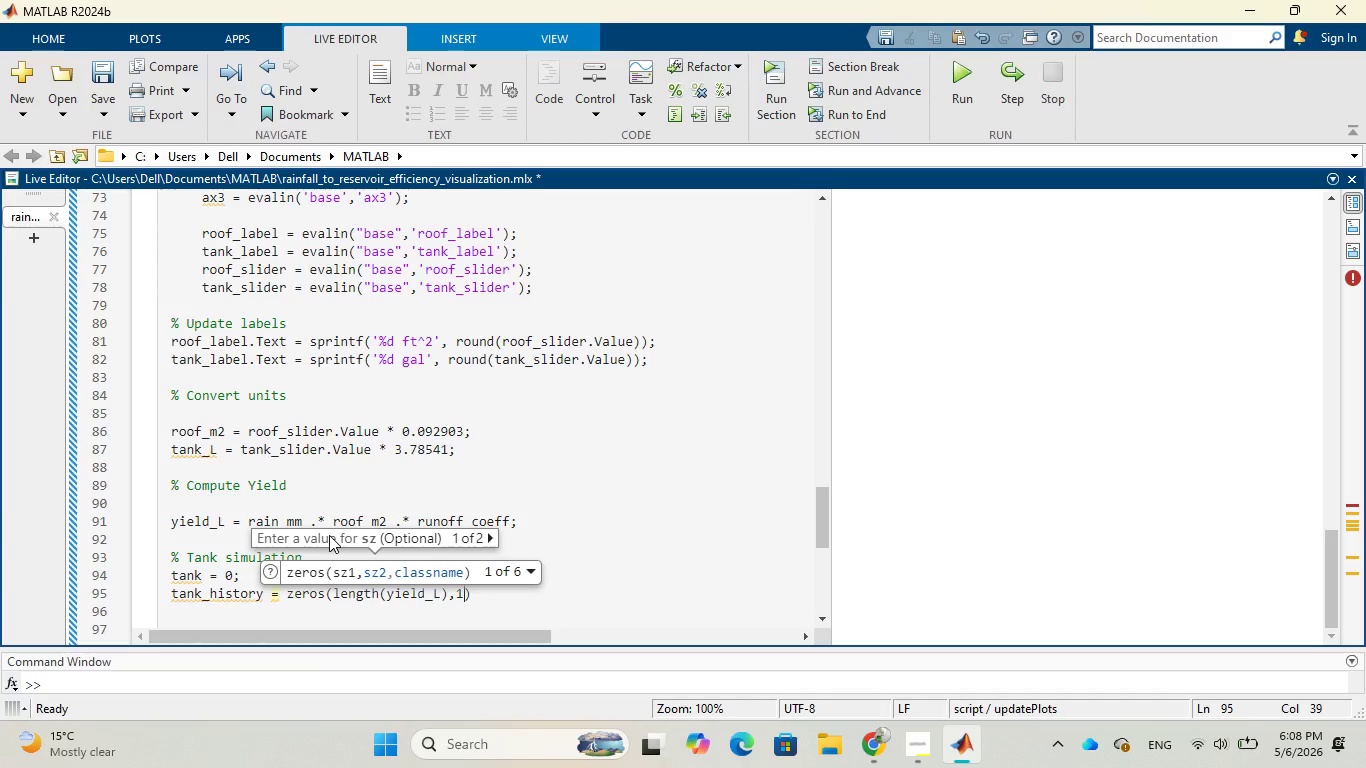 
wait(5.34)
 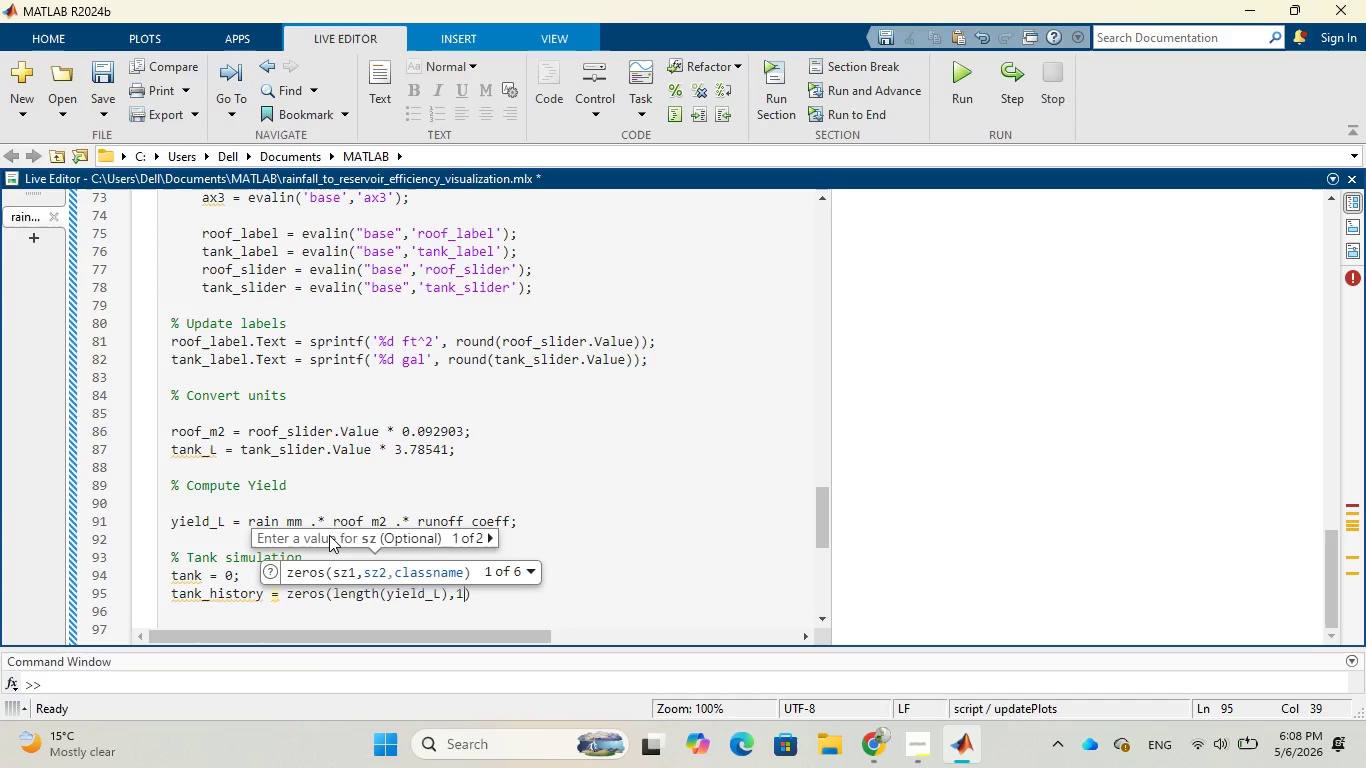 
key(ArrowRight)
 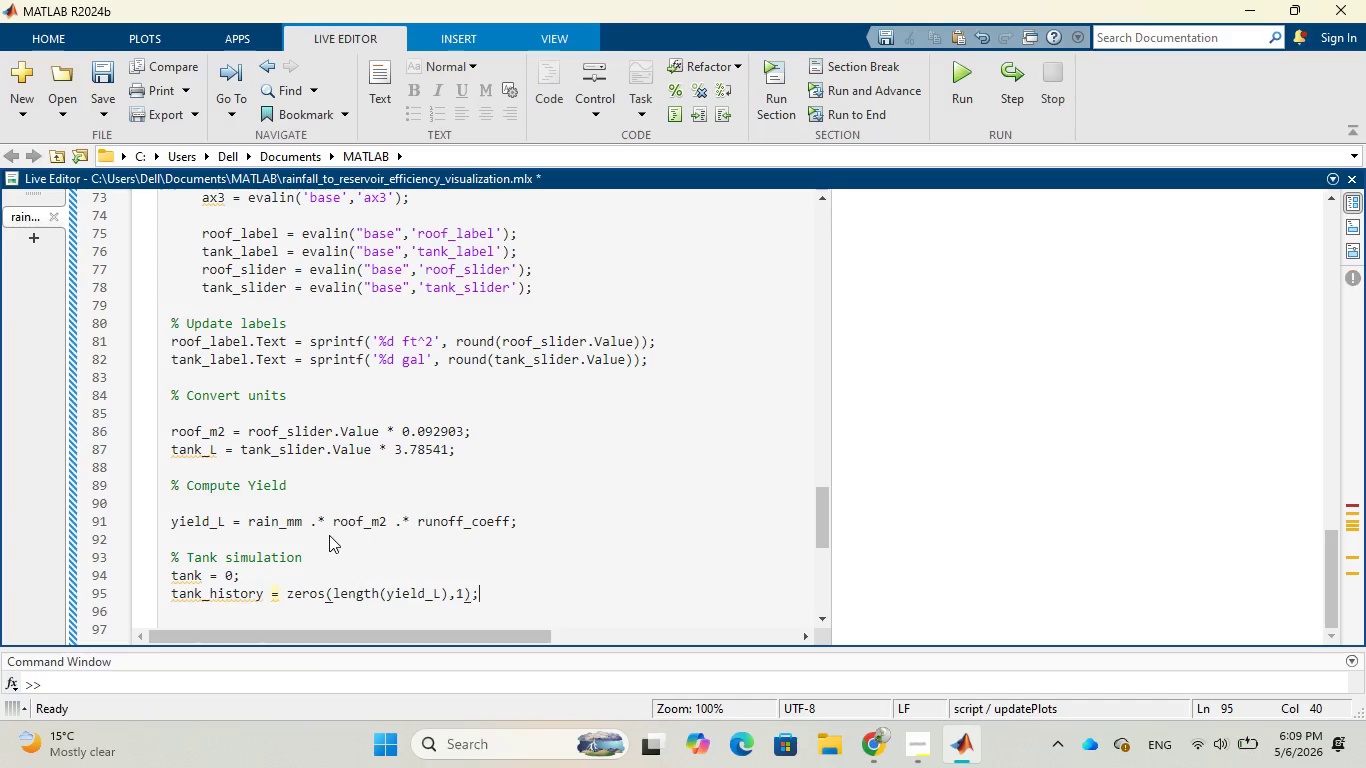 
key(Semicolon)
 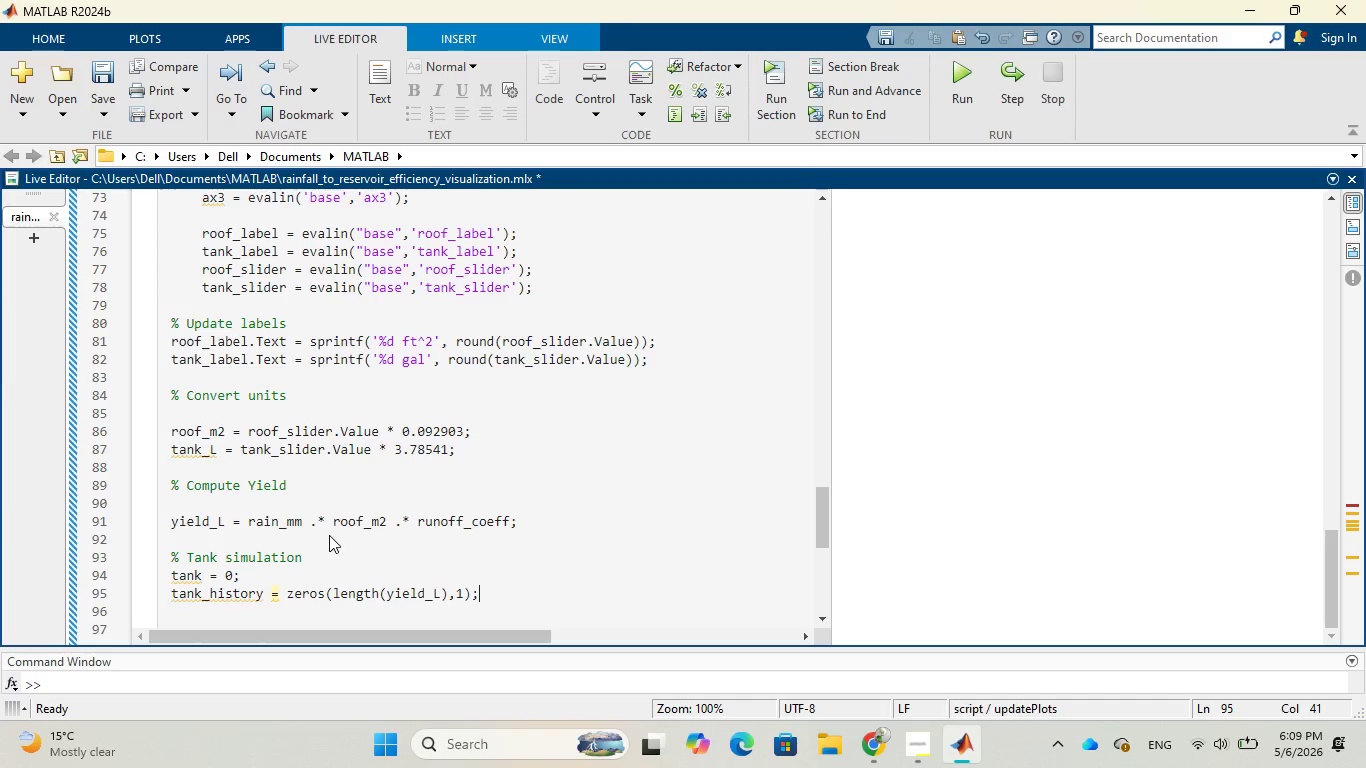 
key(Enter)
 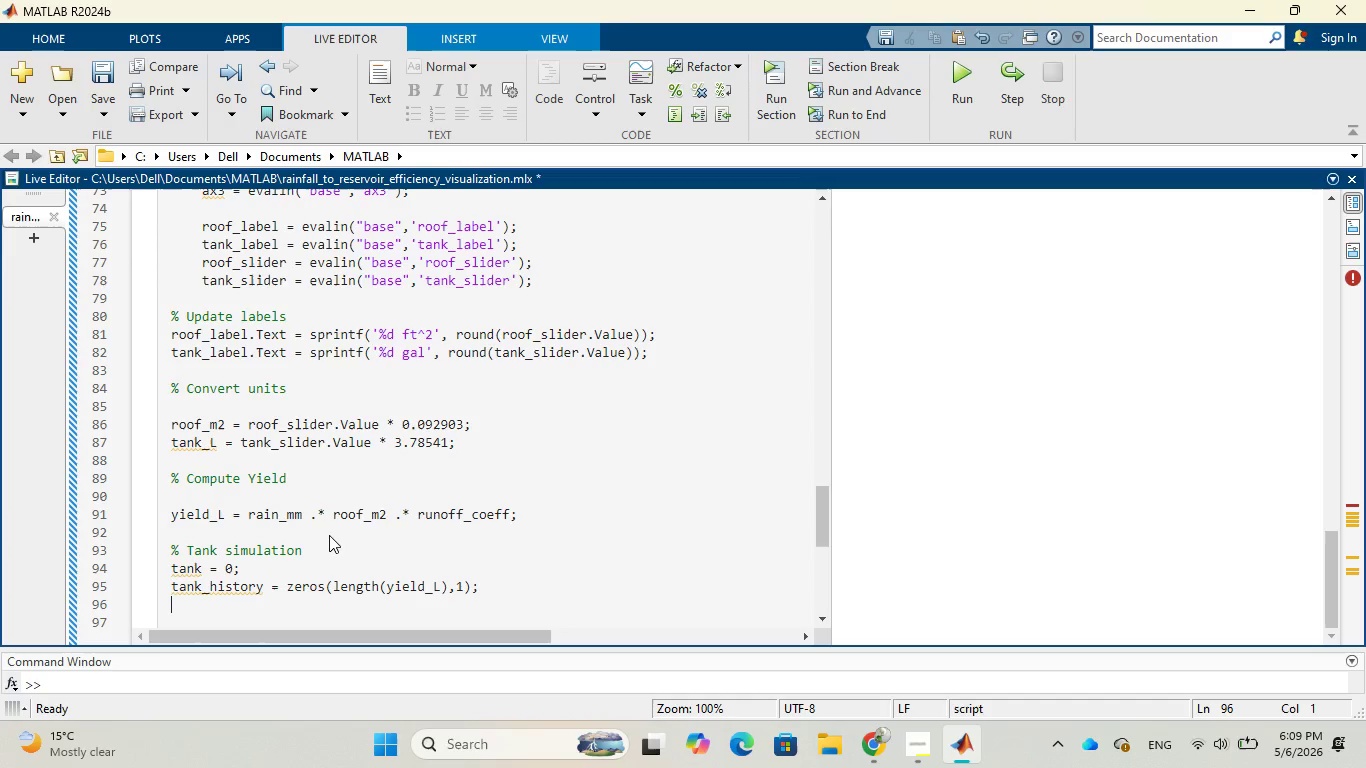 
key(Enter)
 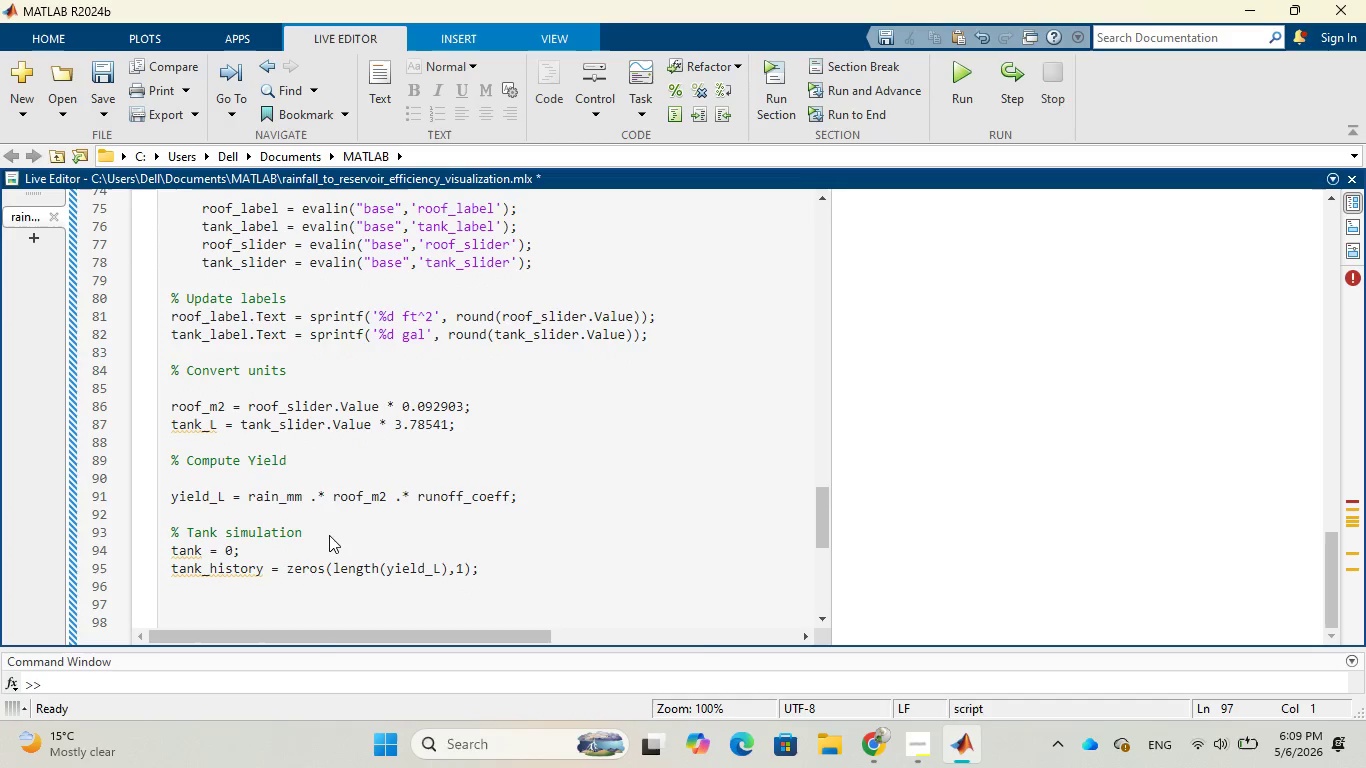 
type(for )
 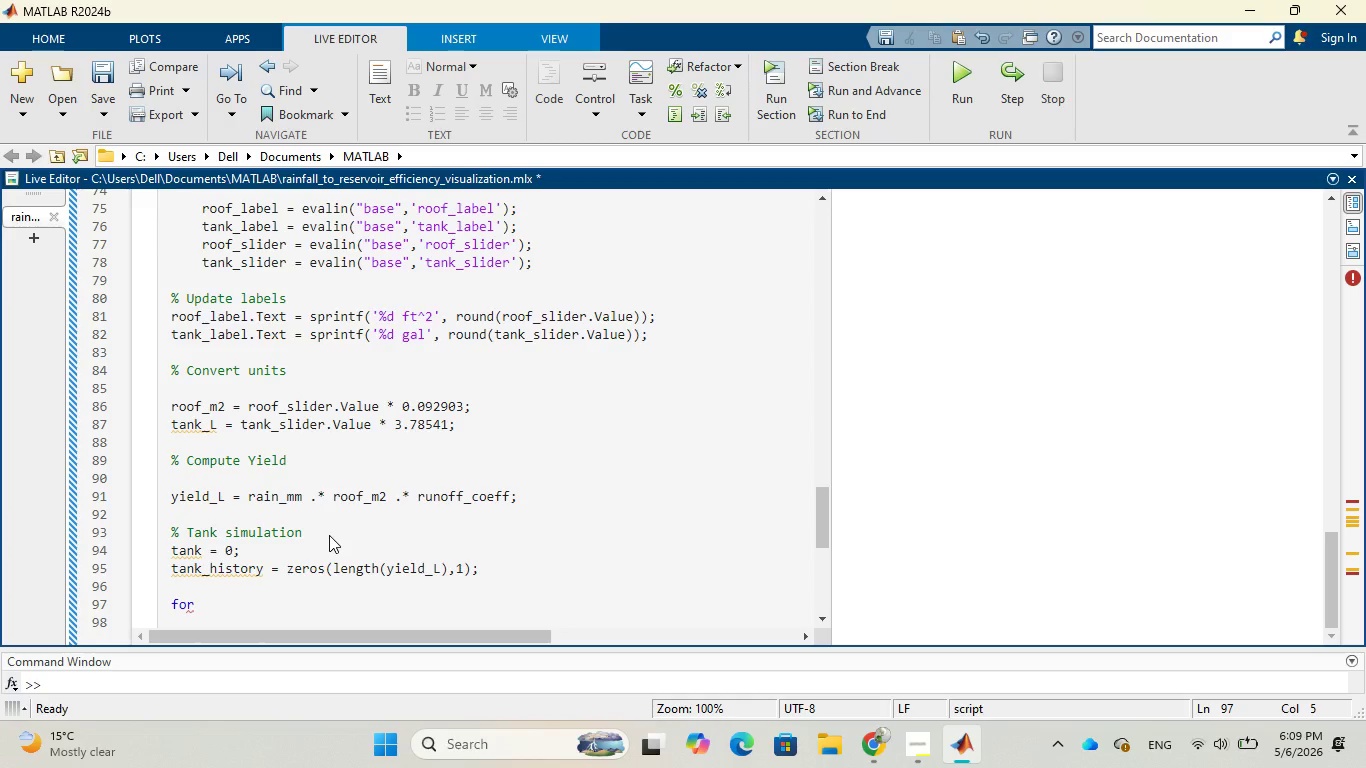 
wait(12.08)
 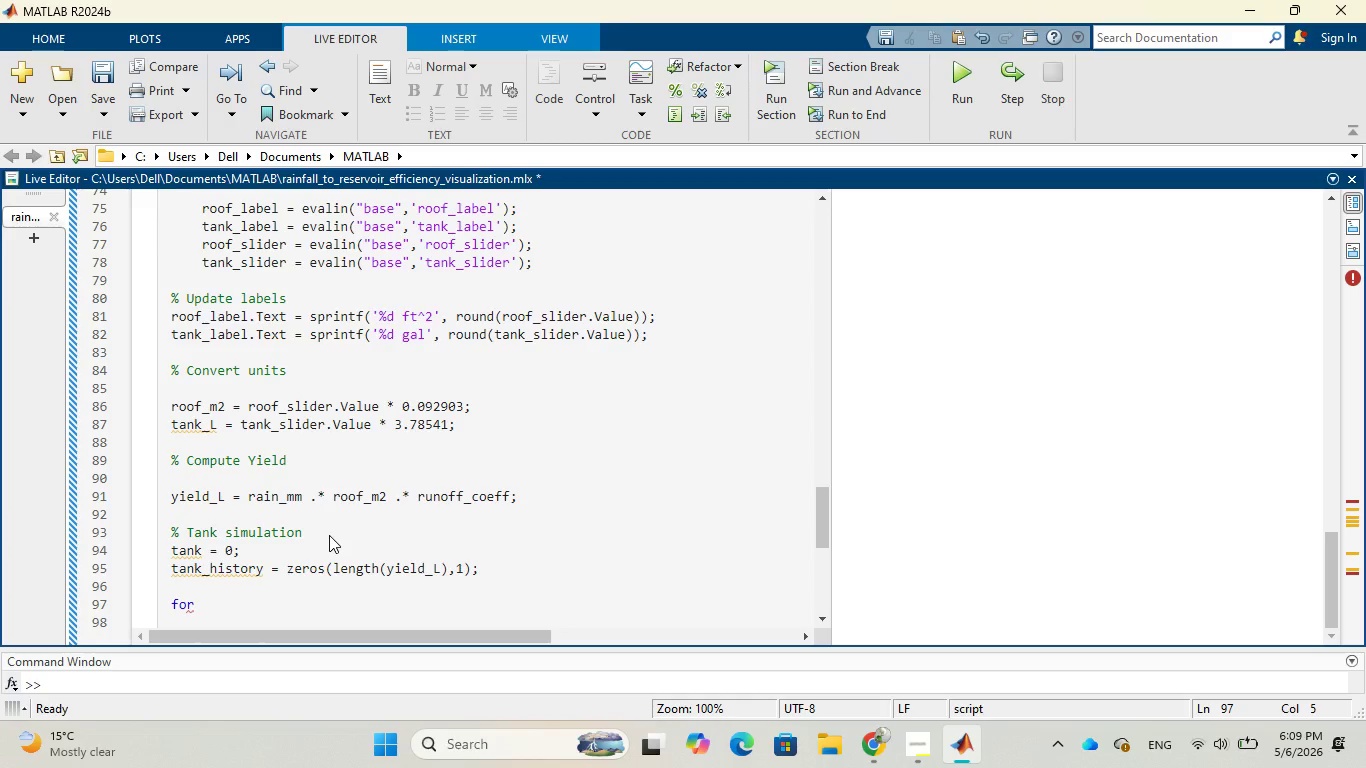 
key(I)
 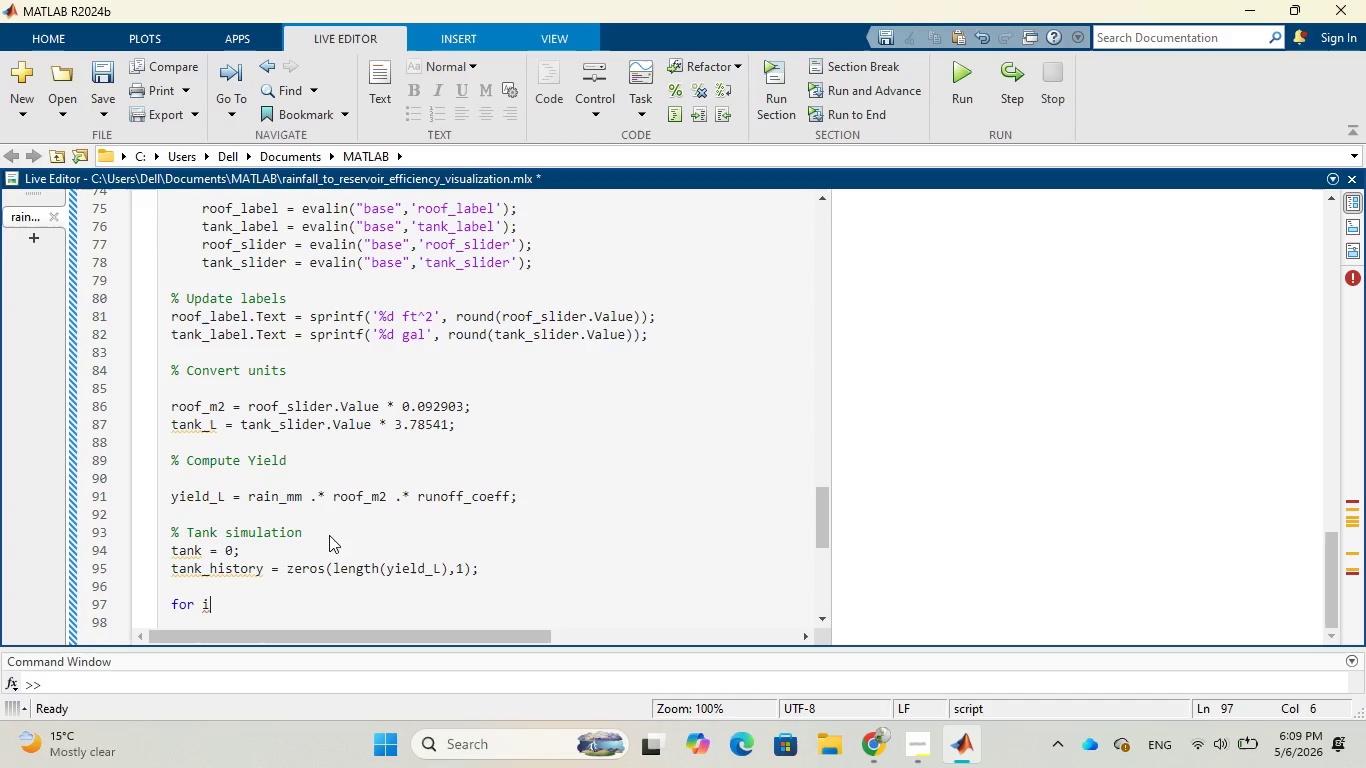 
key(Space)
 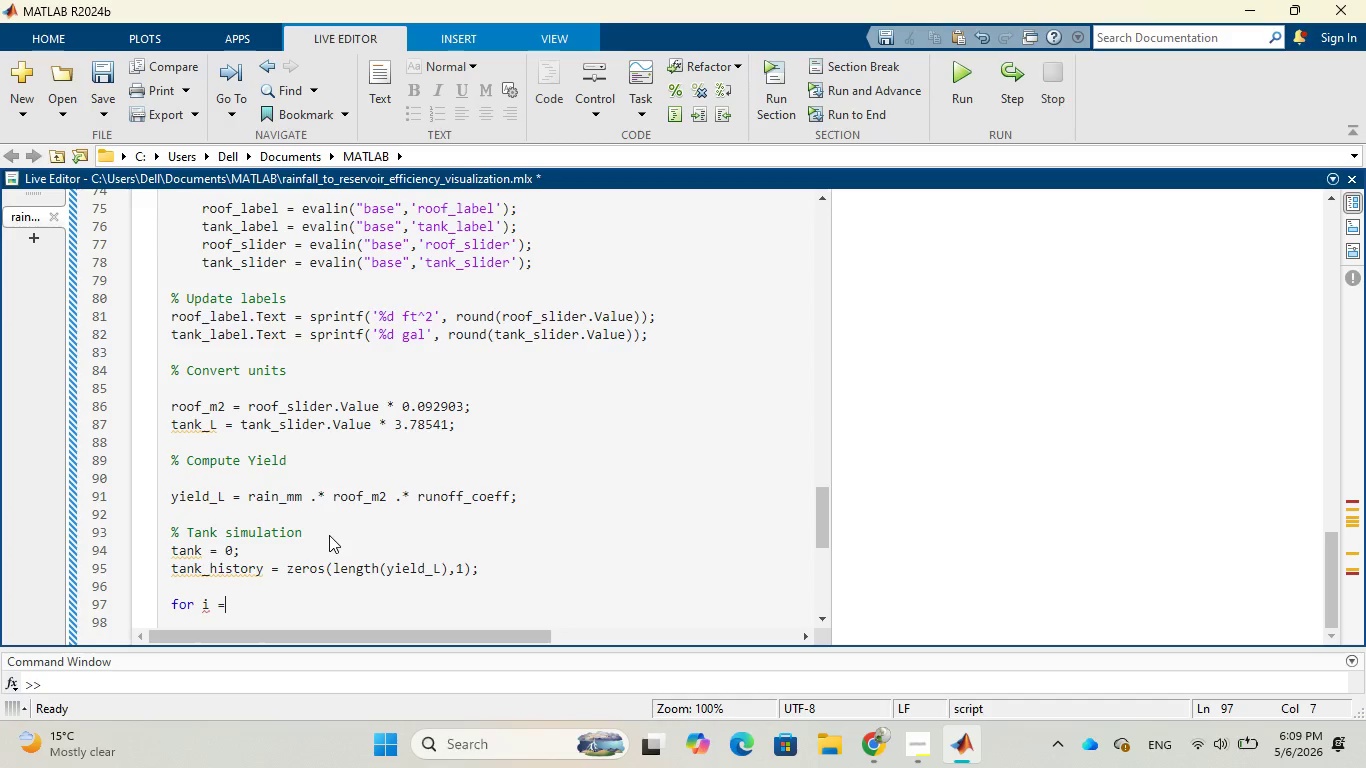 
key(Equal)
 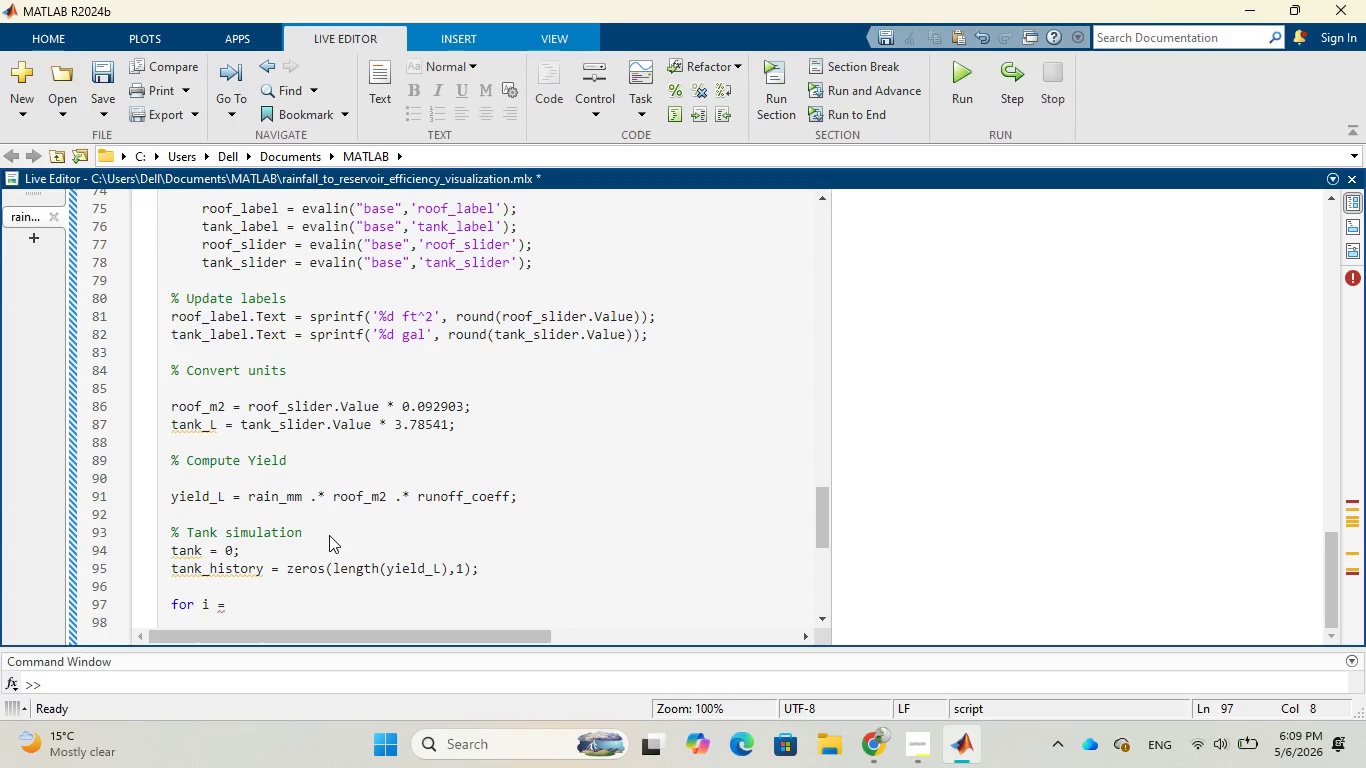 
key(Space)
 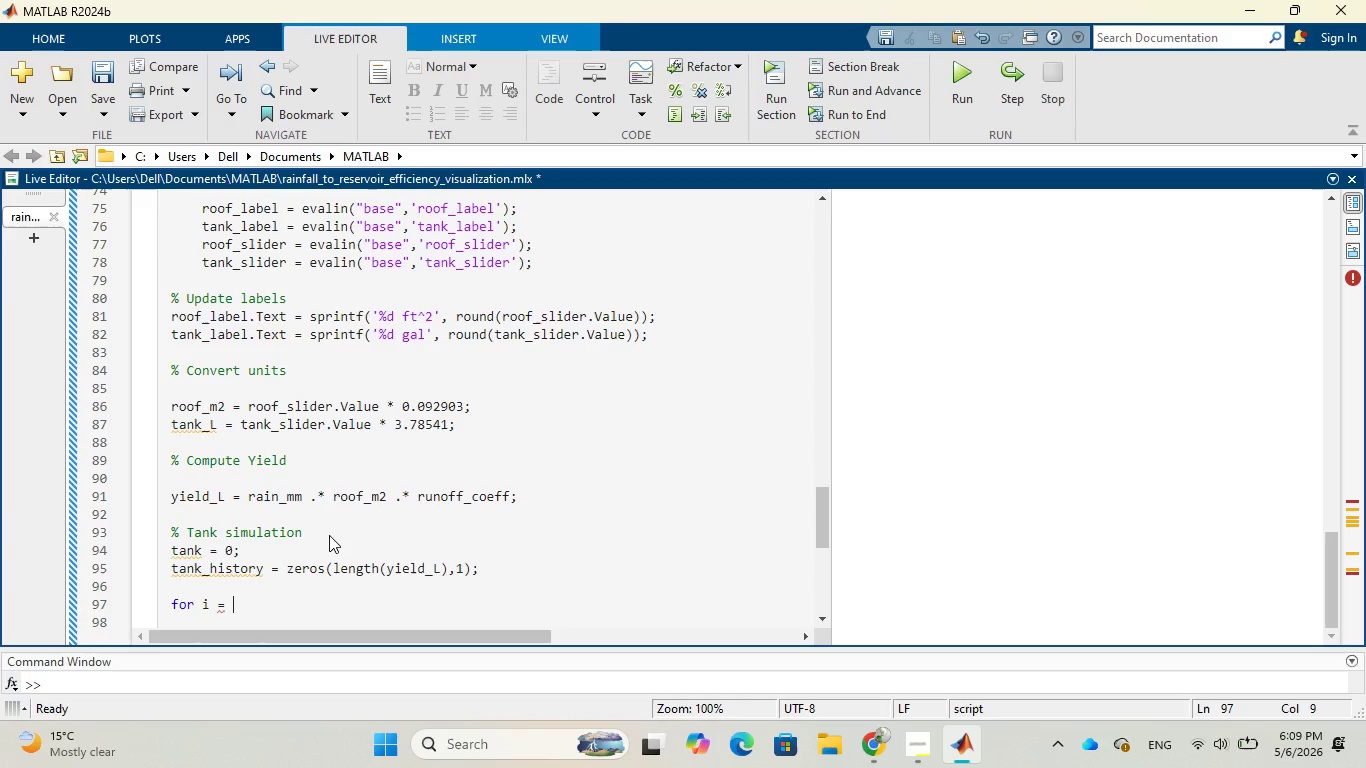 
key(1)
 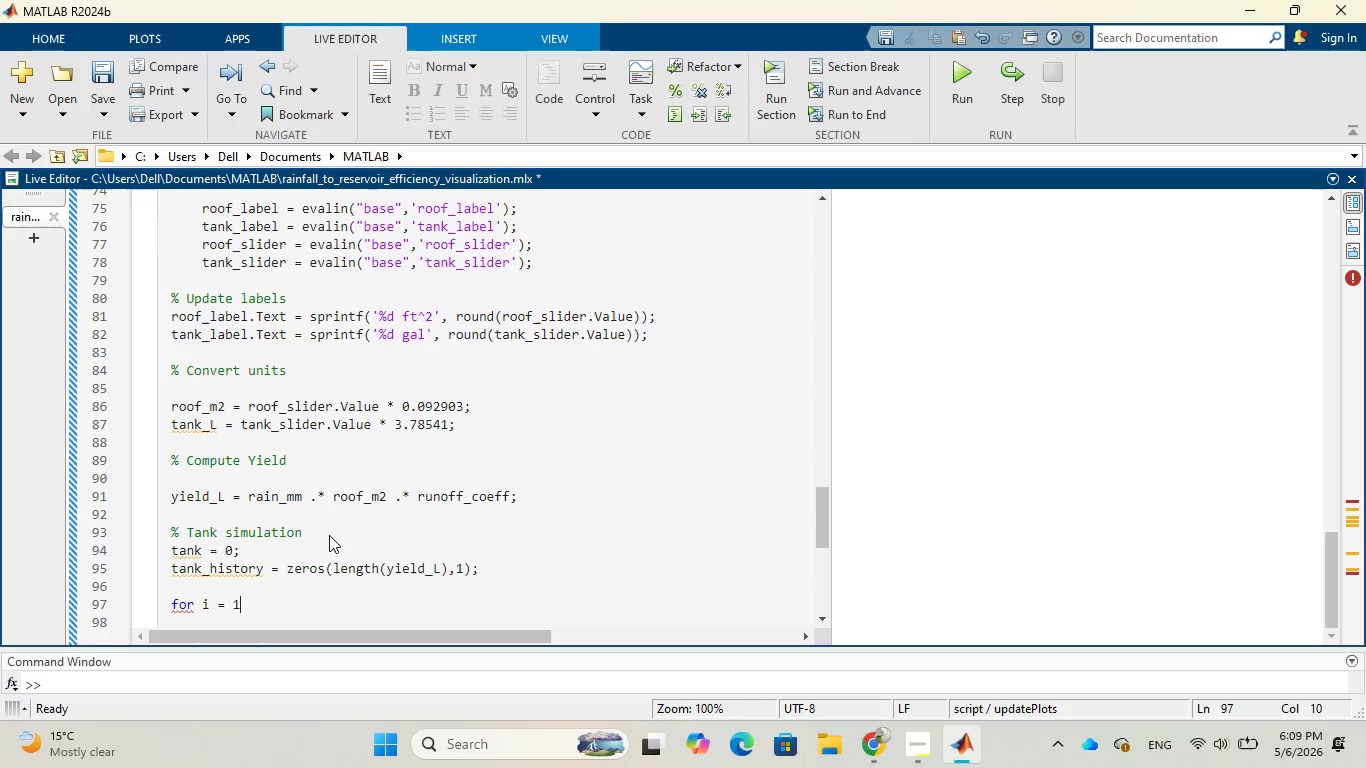 
key(Shift+Semicolon)
 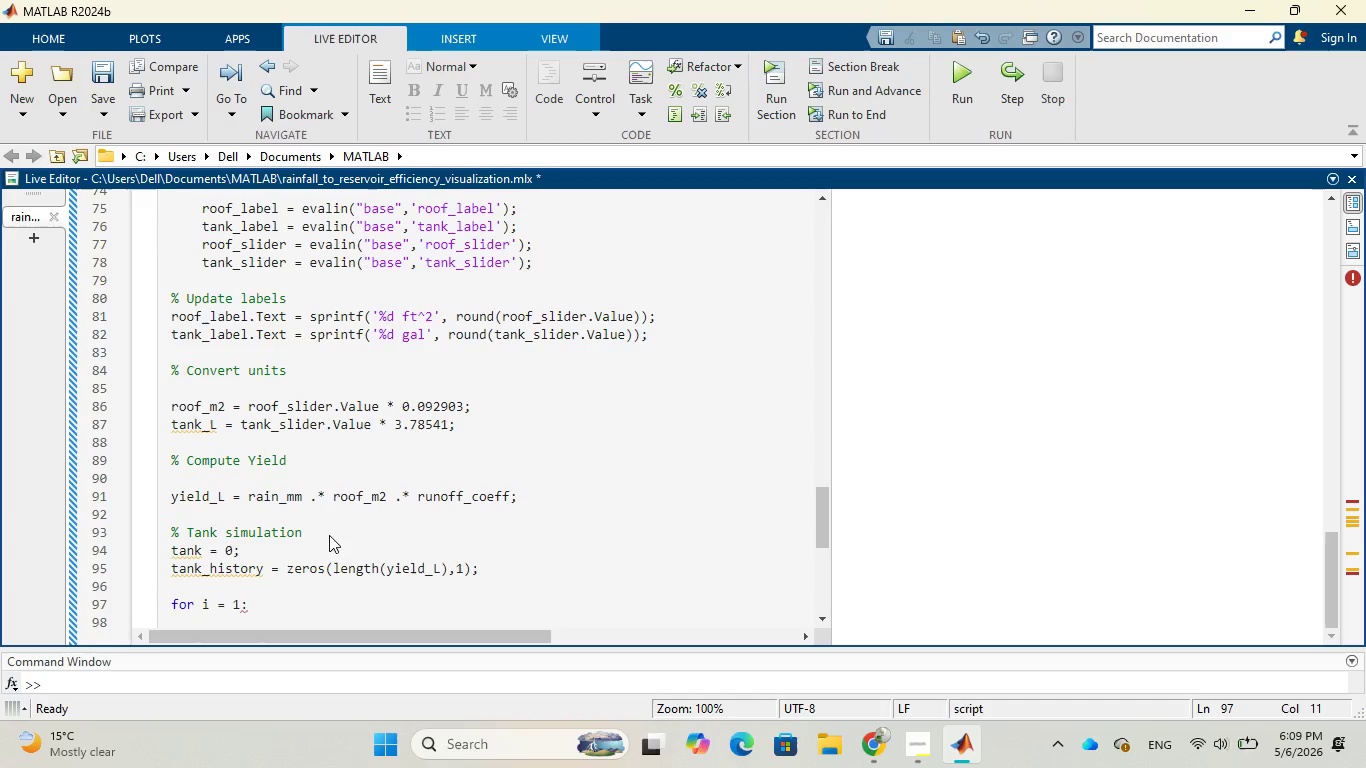 
type(length()
 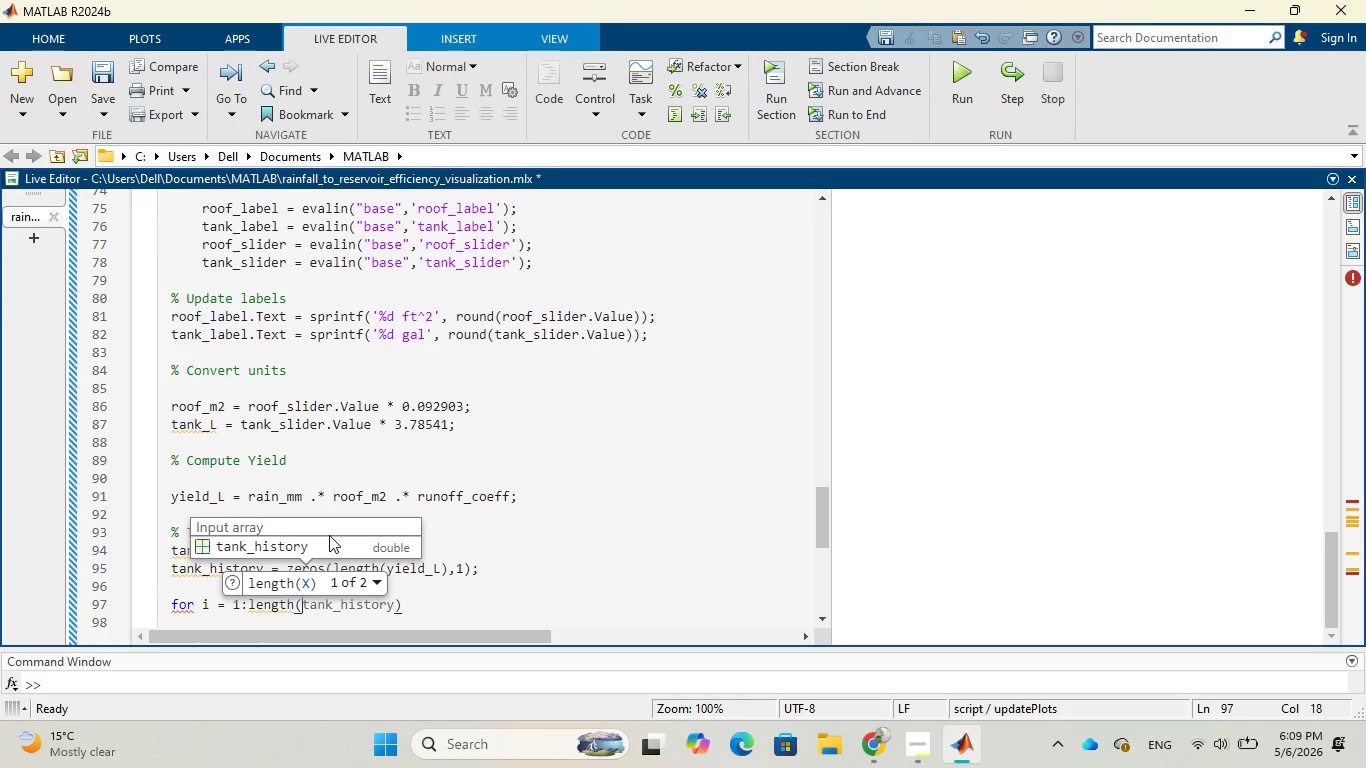 
wait(8.09)
 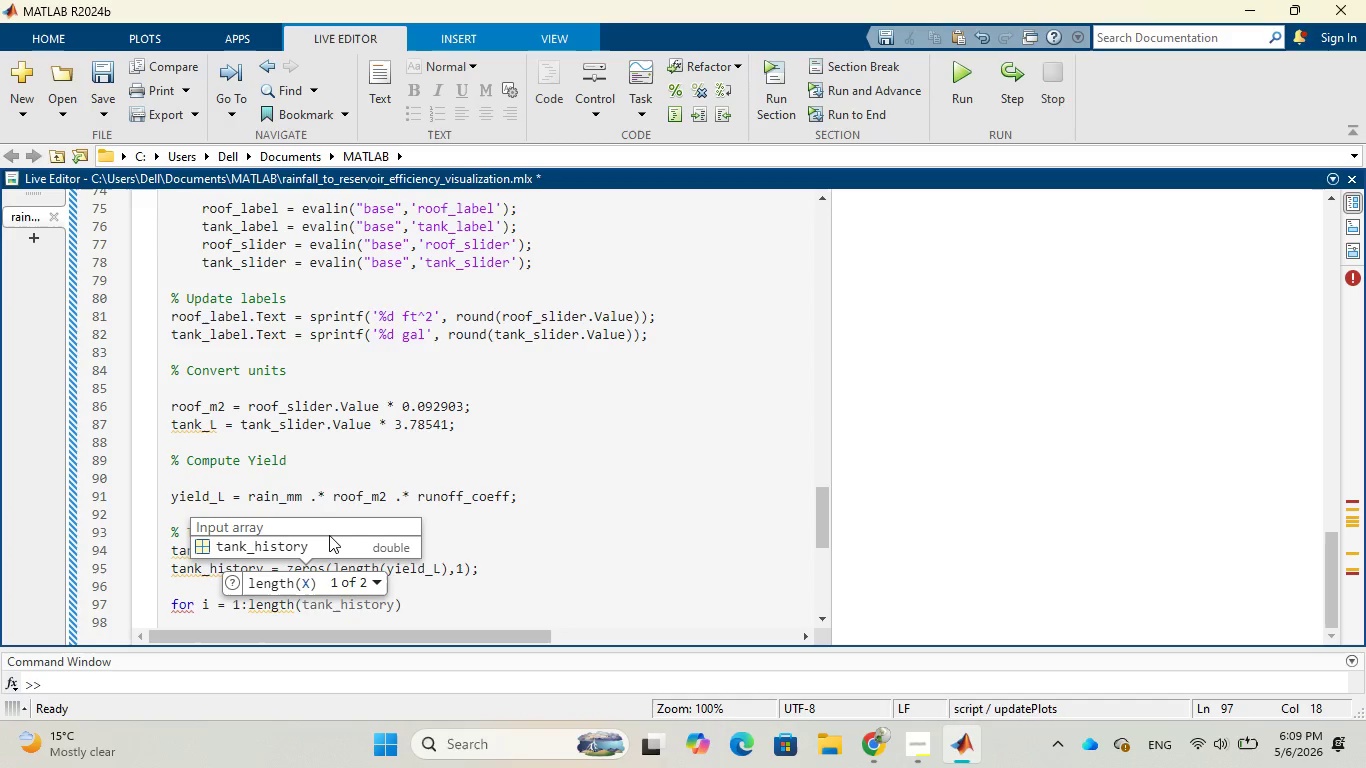 
type(yie)
 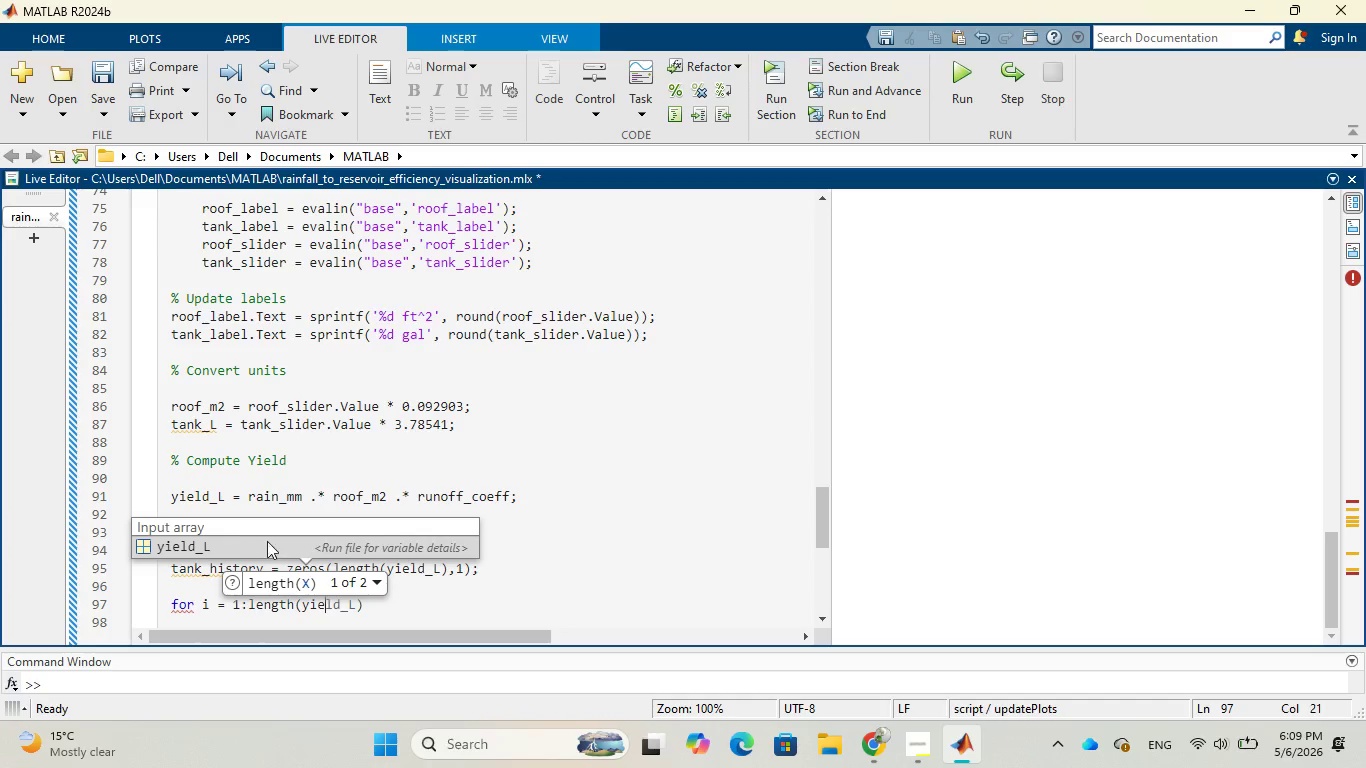 
left_click([249, 541])
 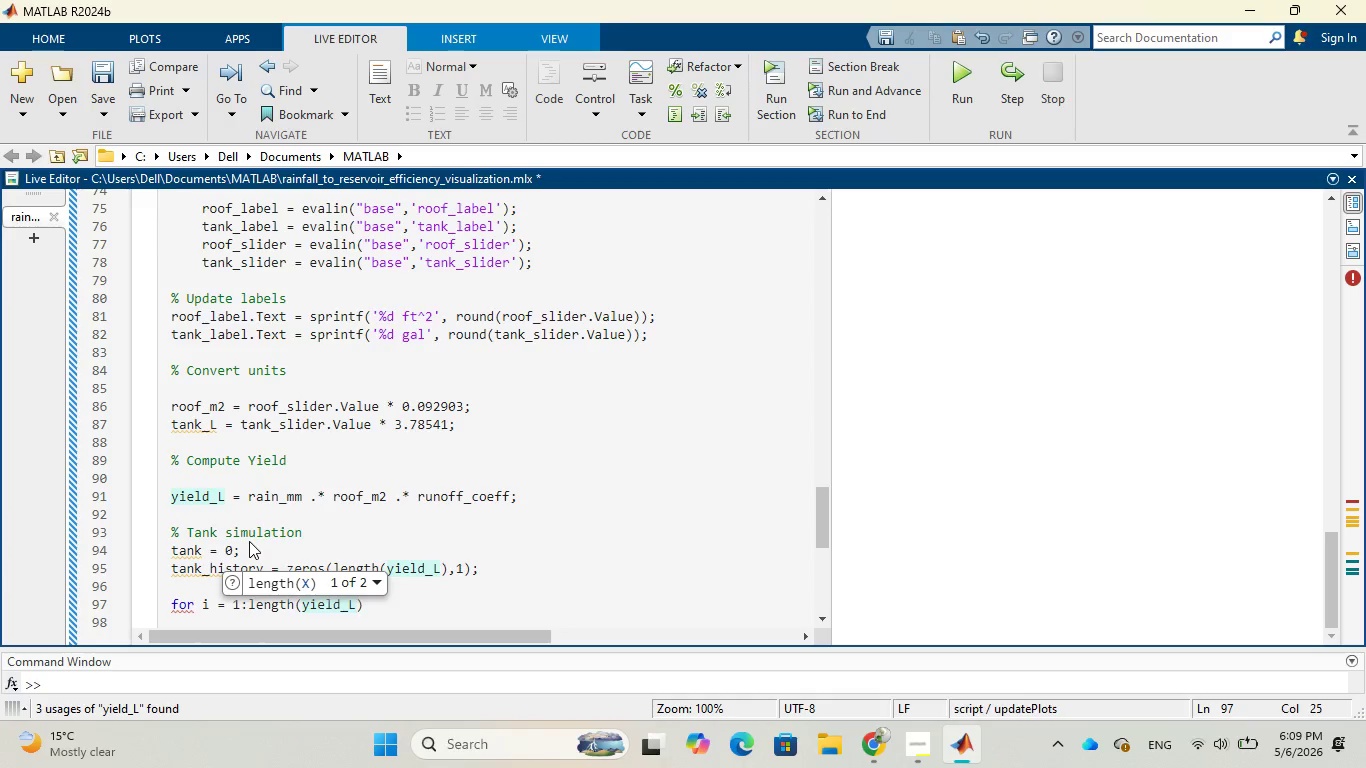 
wait(8.11)
 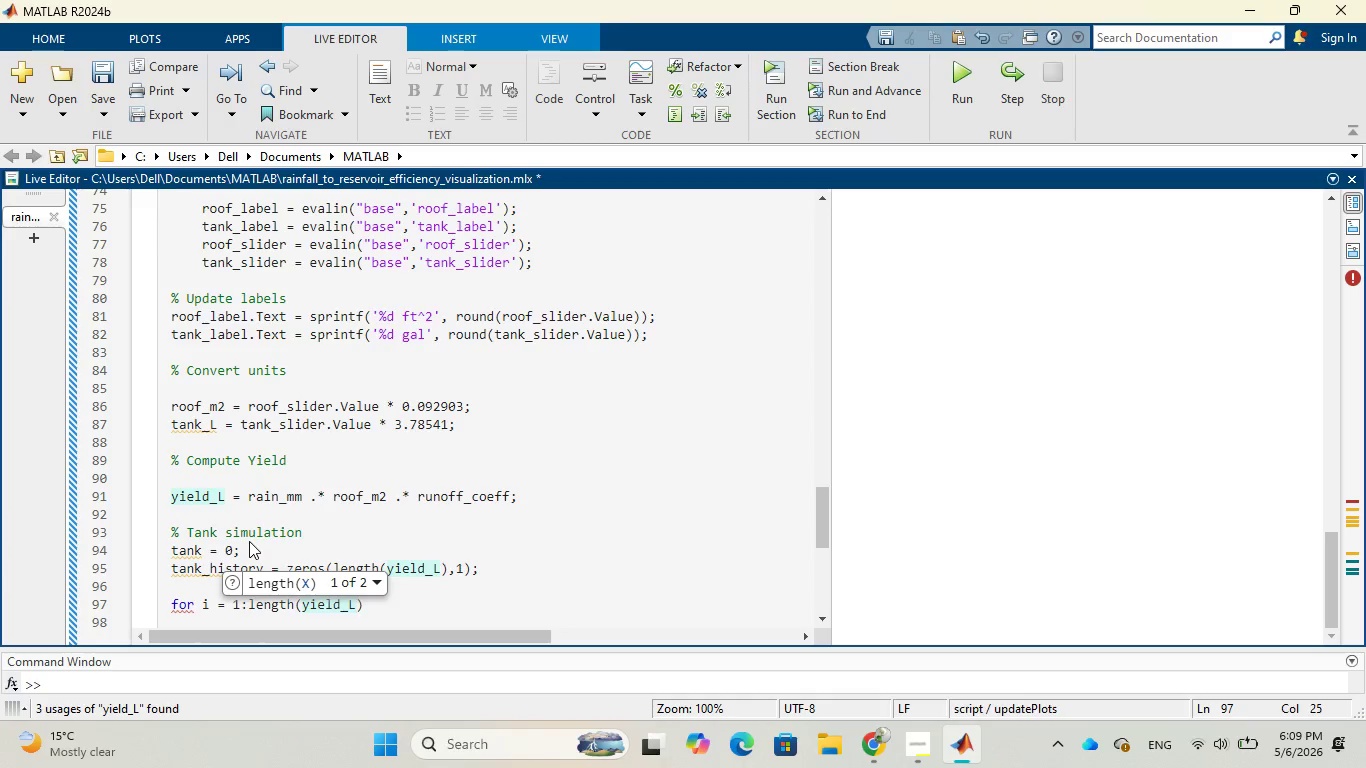 
left_click([378, 603])
 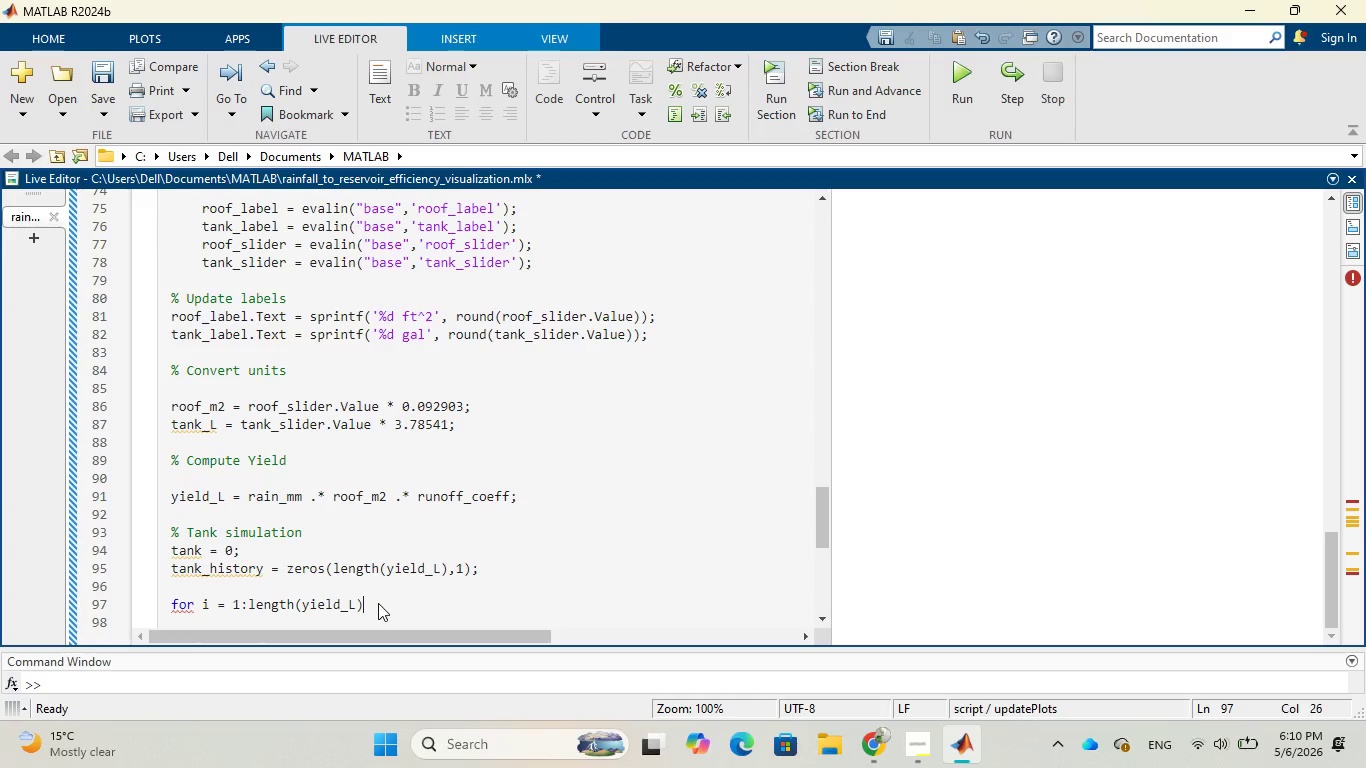 
key(Enter)
 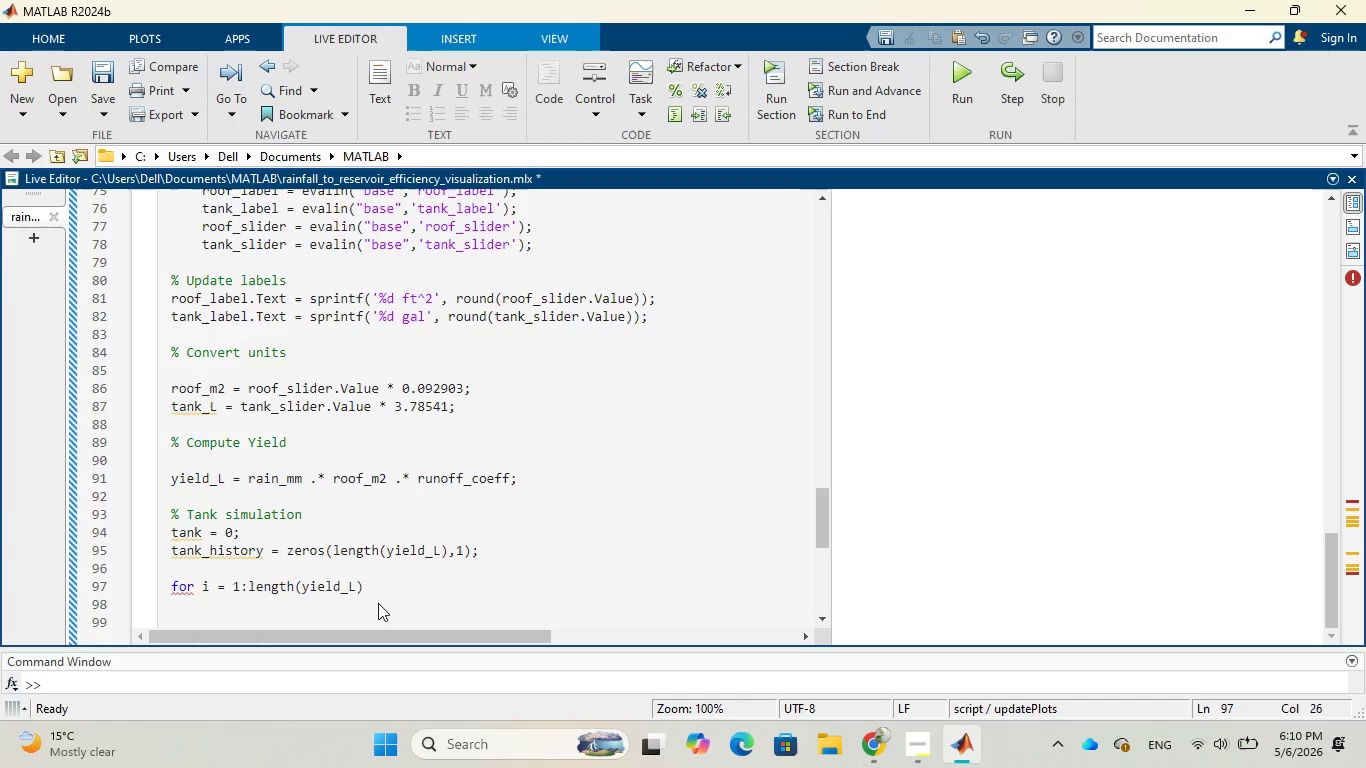 
type(tank = )
 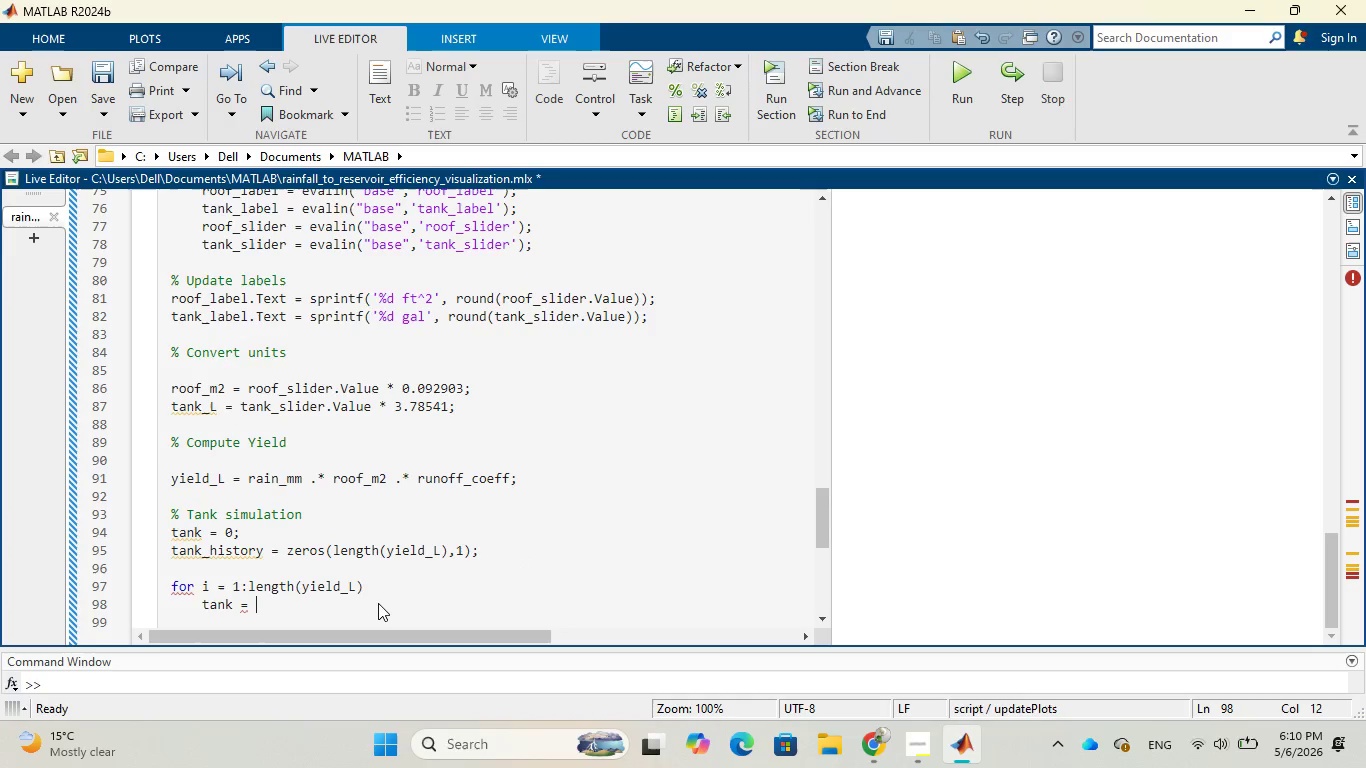 
type(ta)
key(Backspace)
type(nk)
 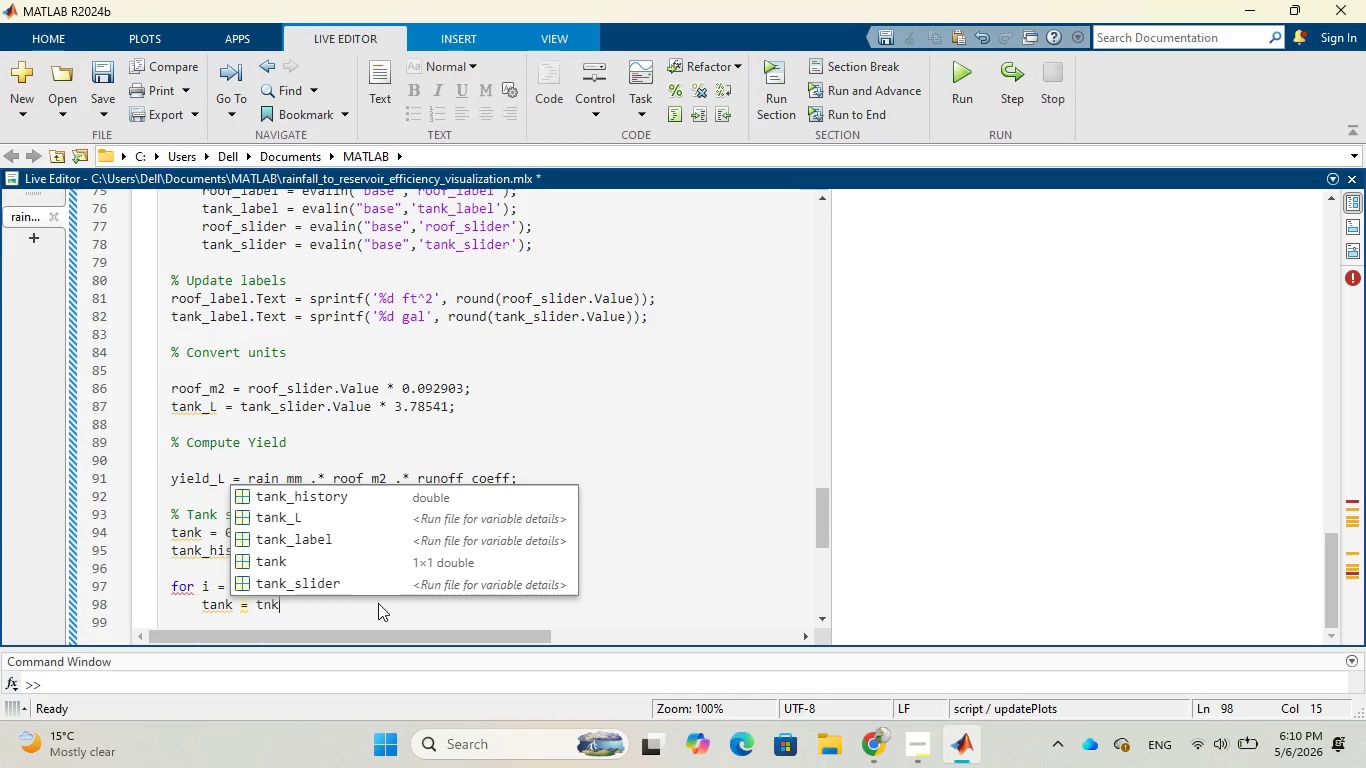 
key(ArrowLeft)
 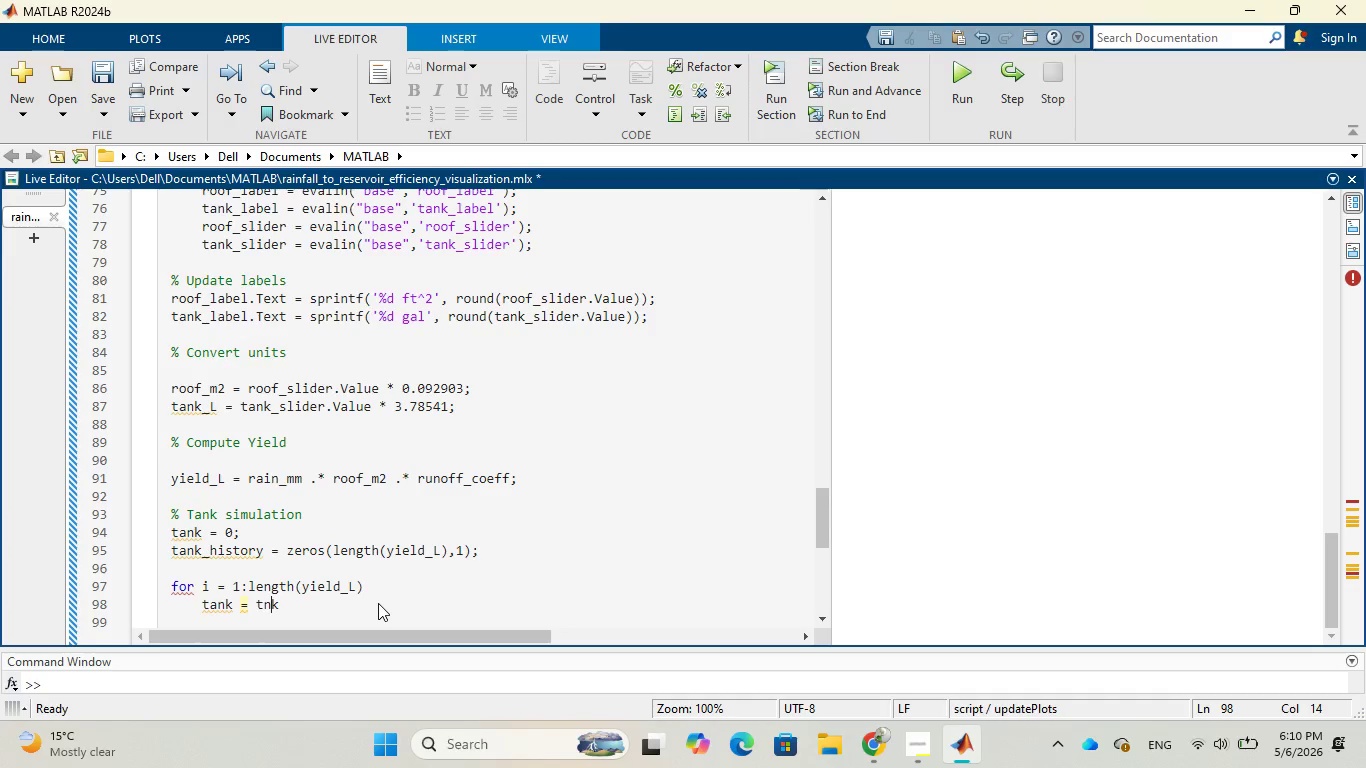 
key(ArrowLeft)
 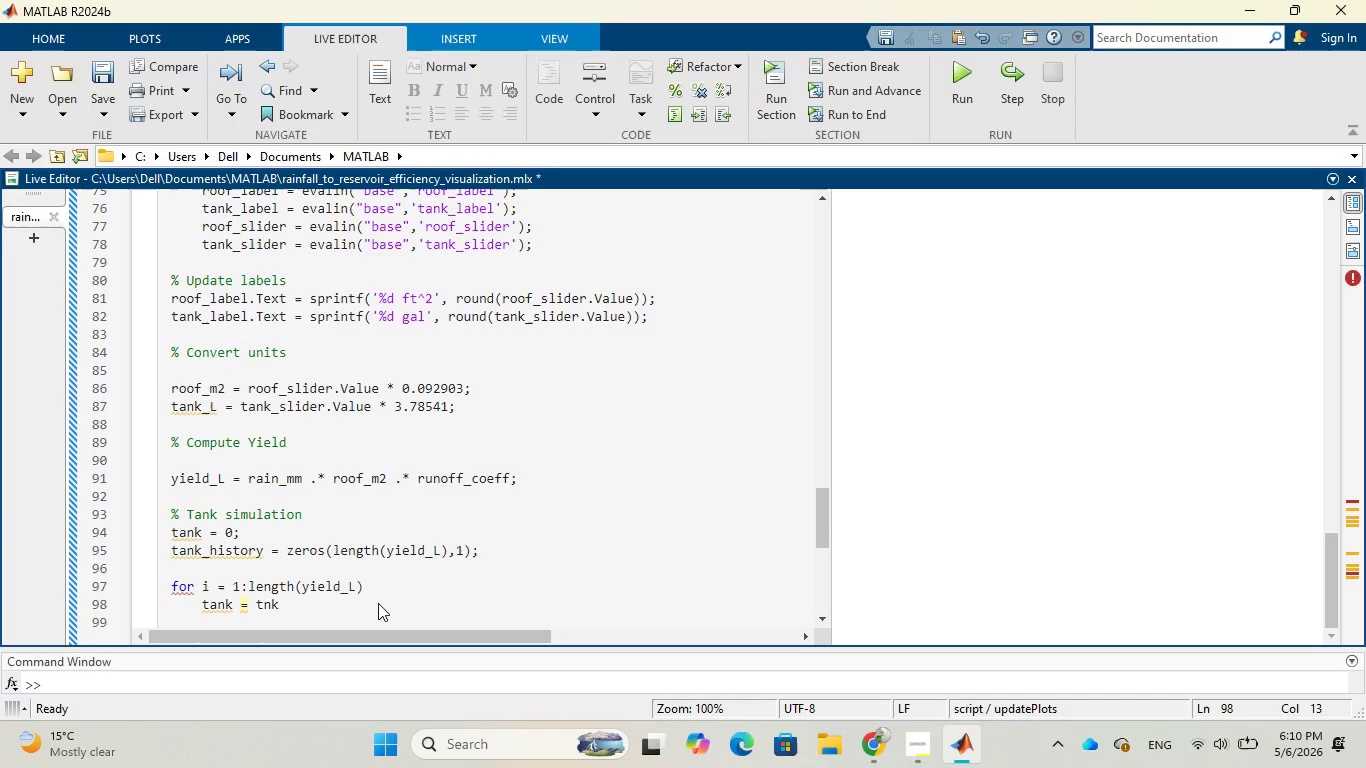 
key(A)
 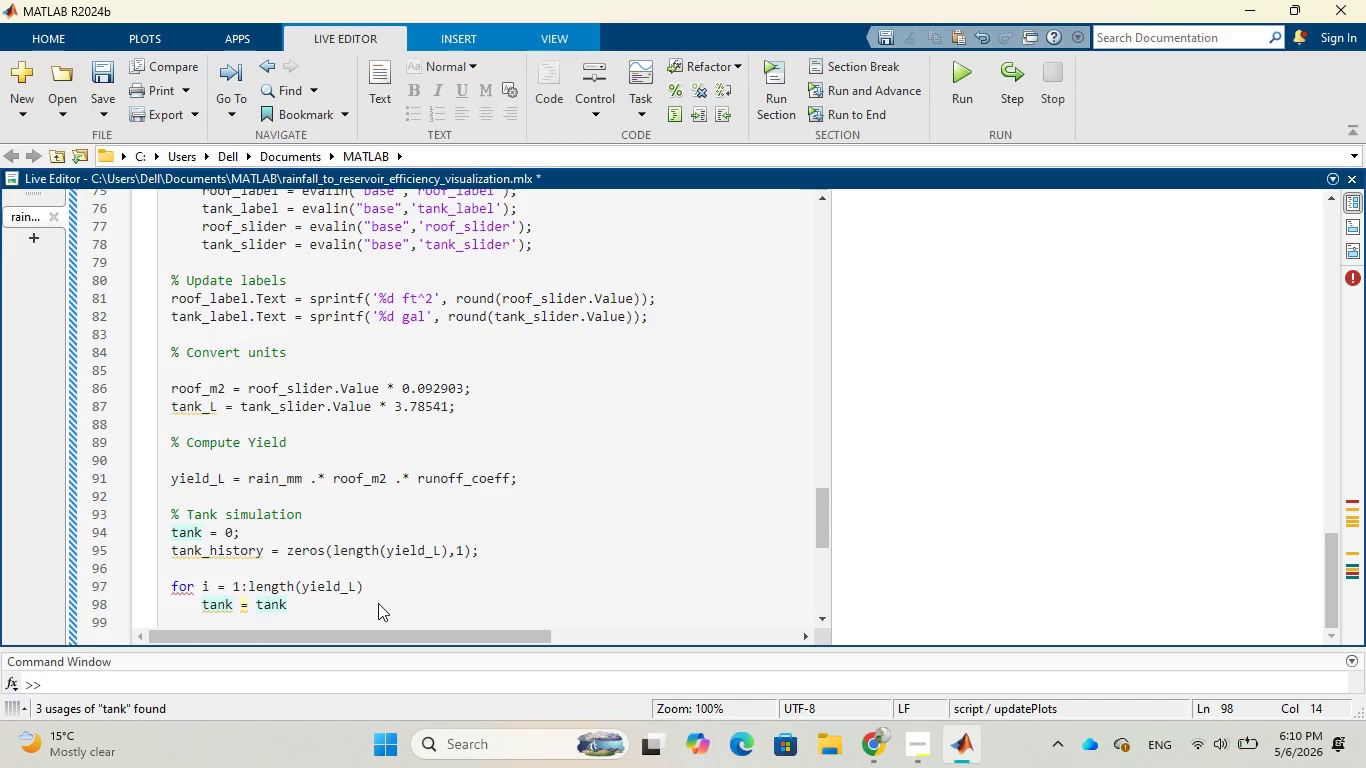 
key(ArrowRight)
 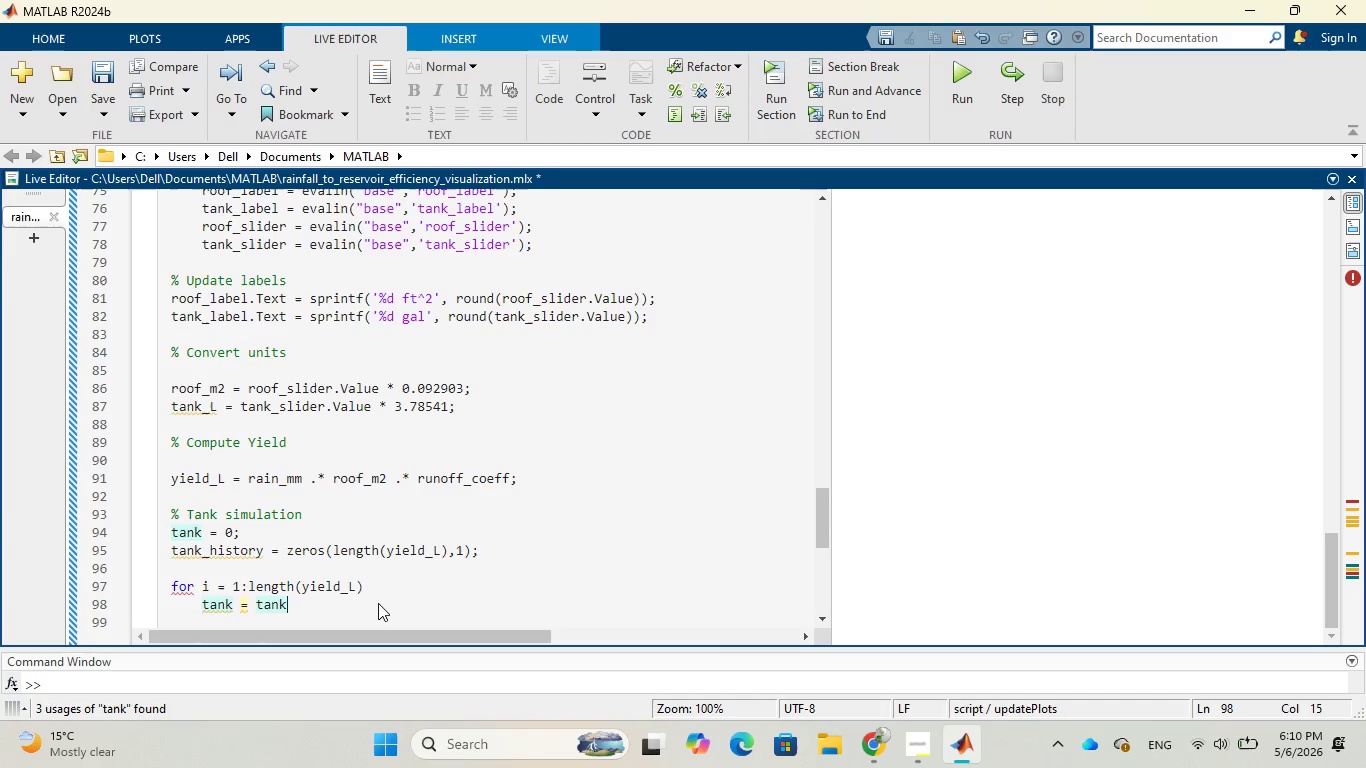 
key(ArrowRight)
 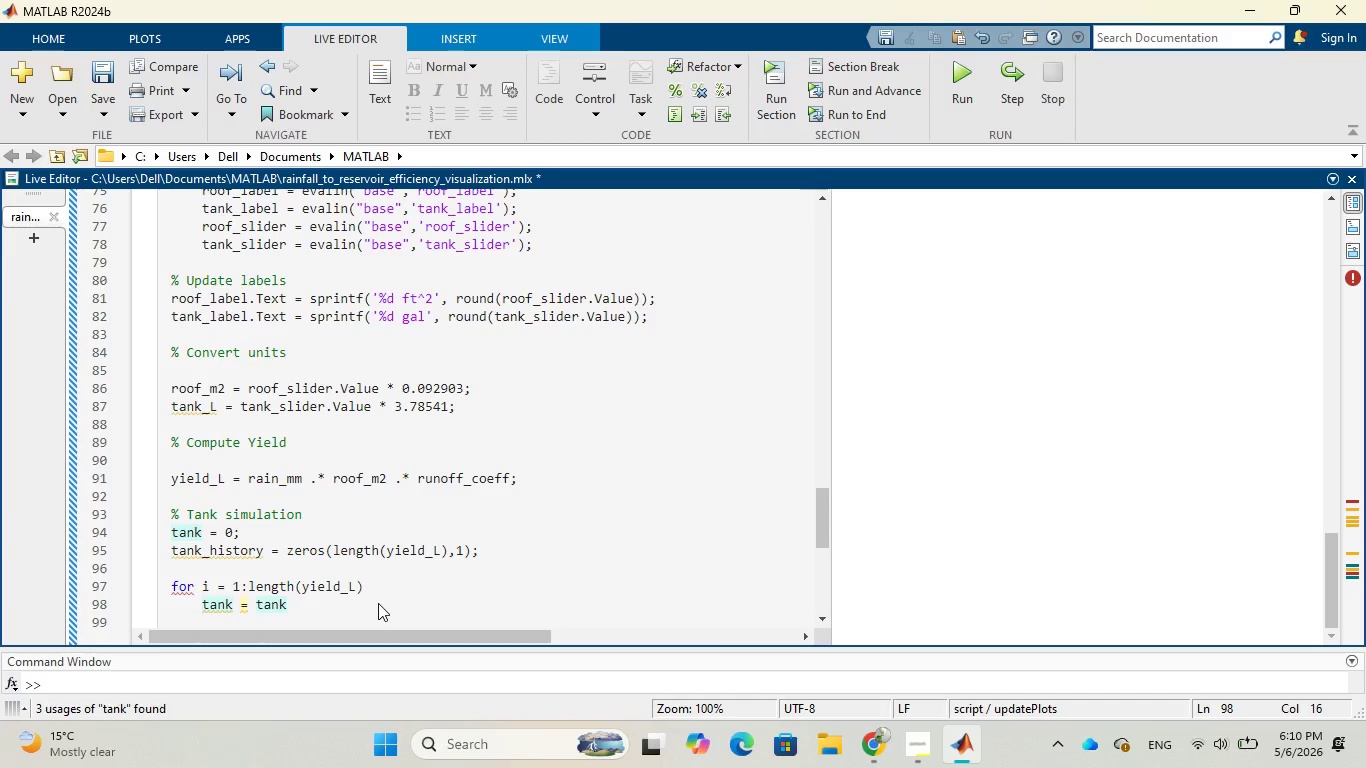 
key(Space)
 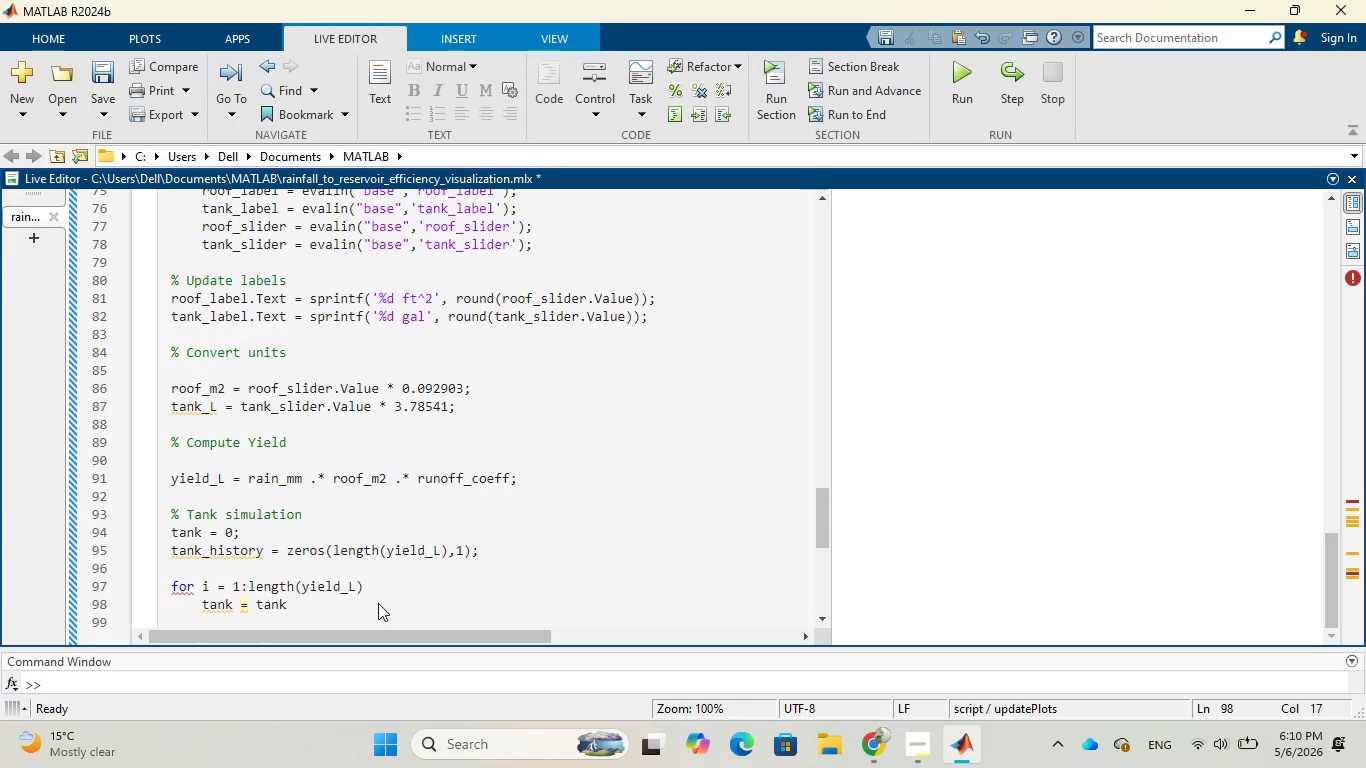 
key(Shift+Equal)
 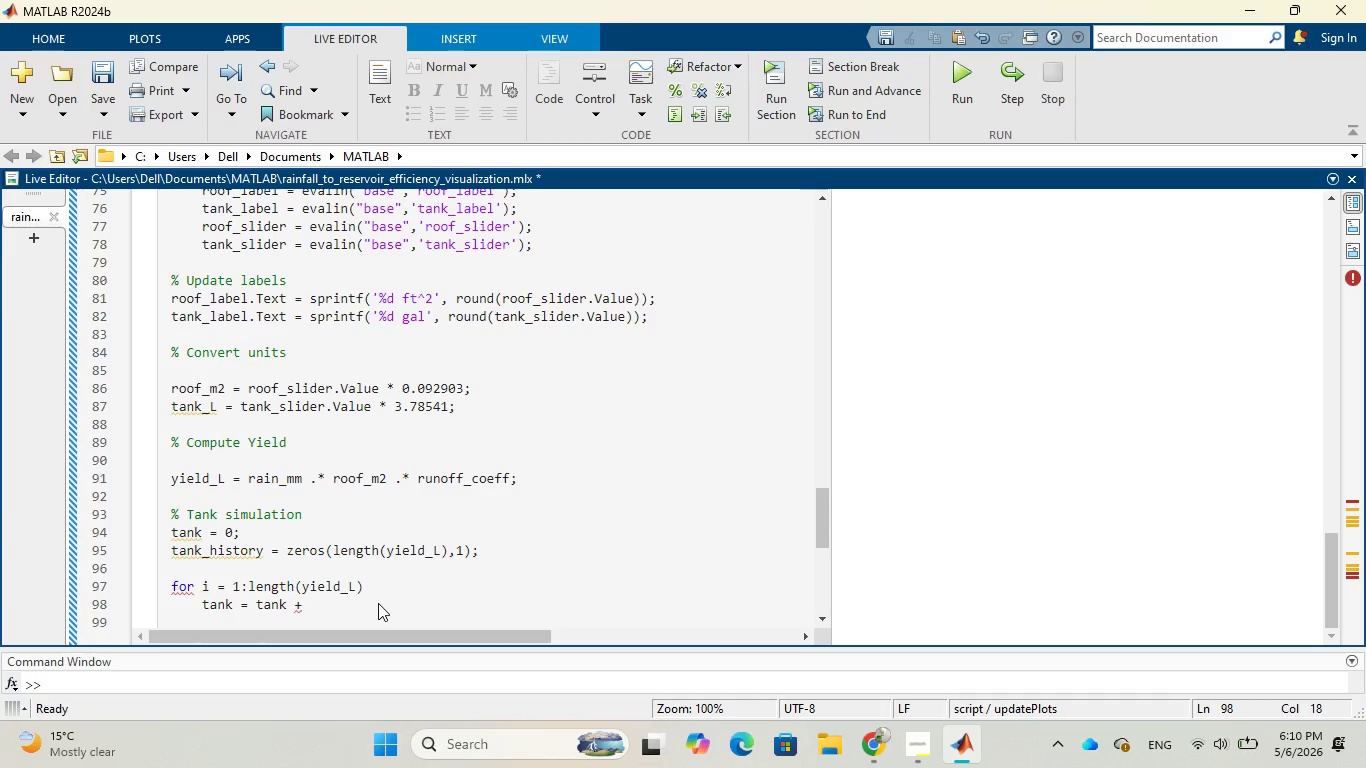 
key(Space)
 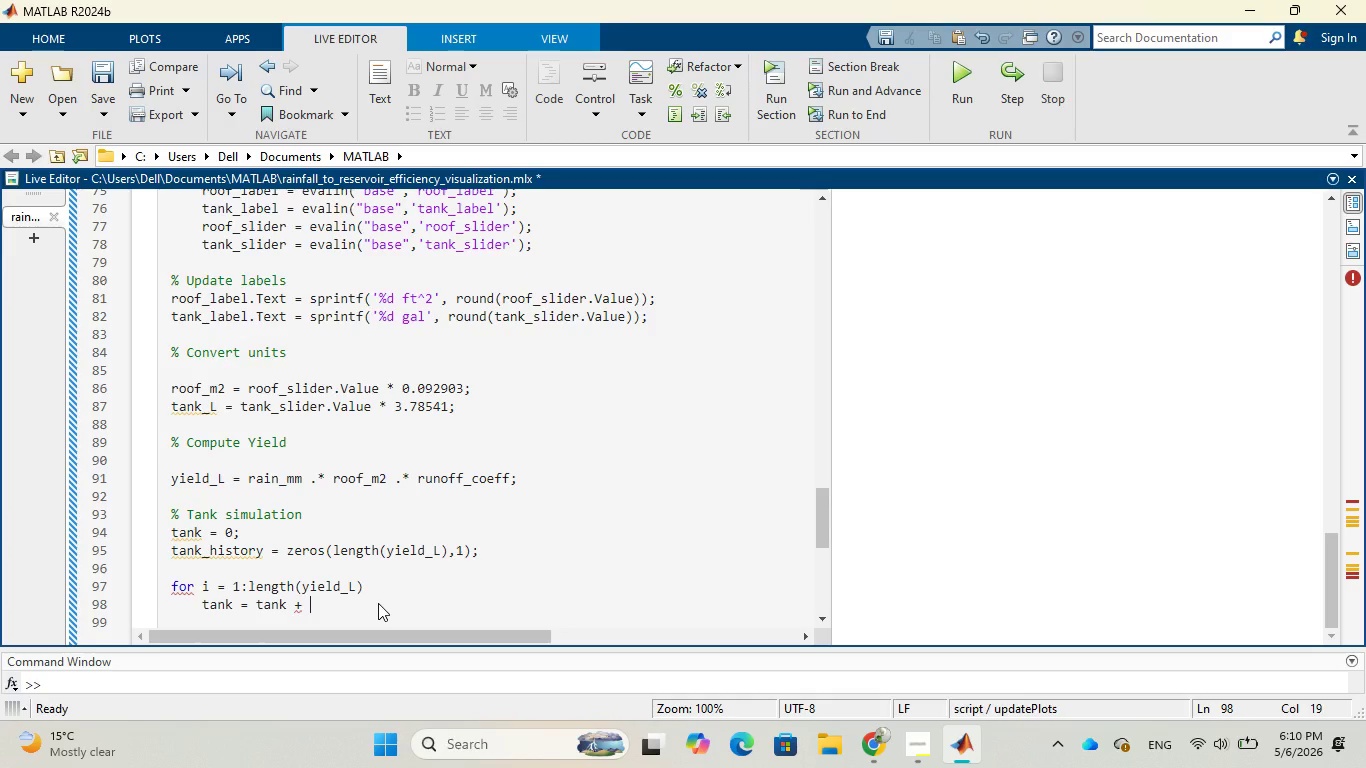 
wait(12.66)
 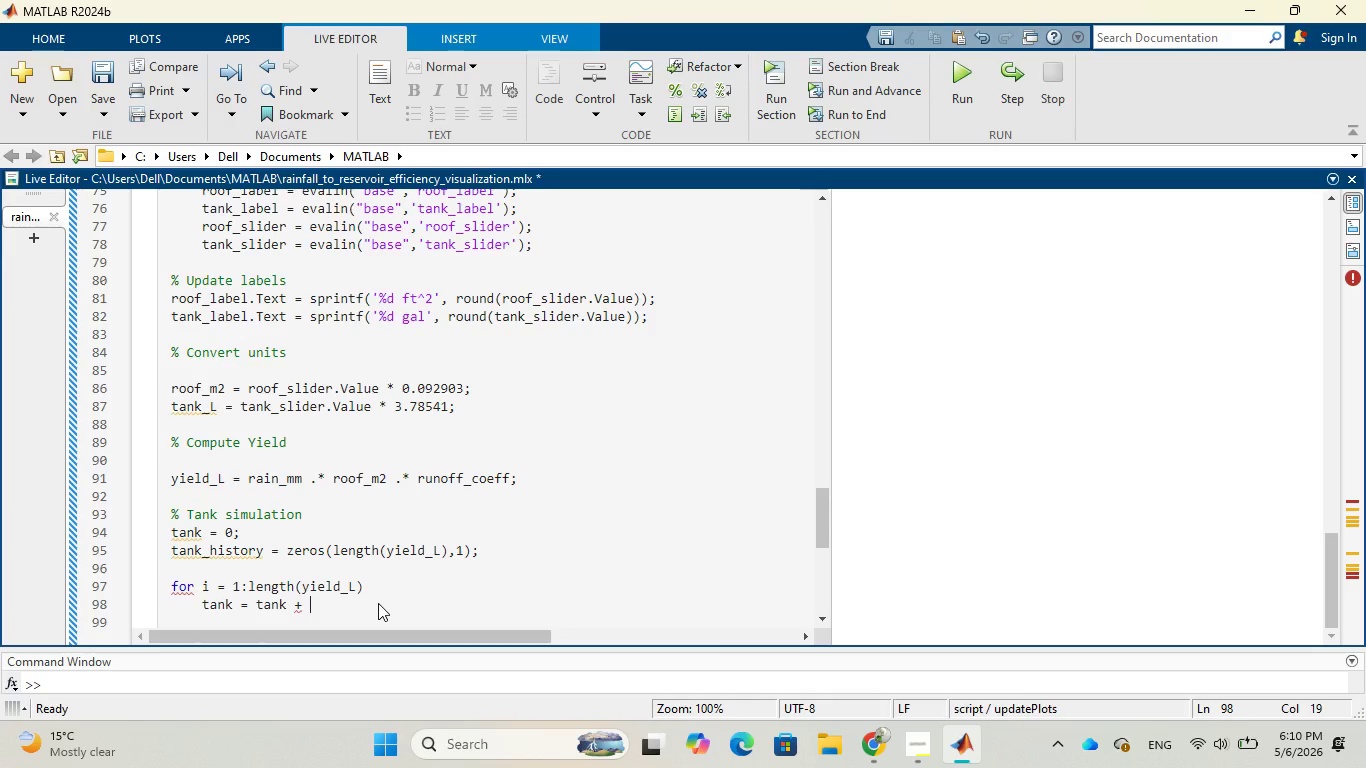 
type(yie)
key(Tab)
 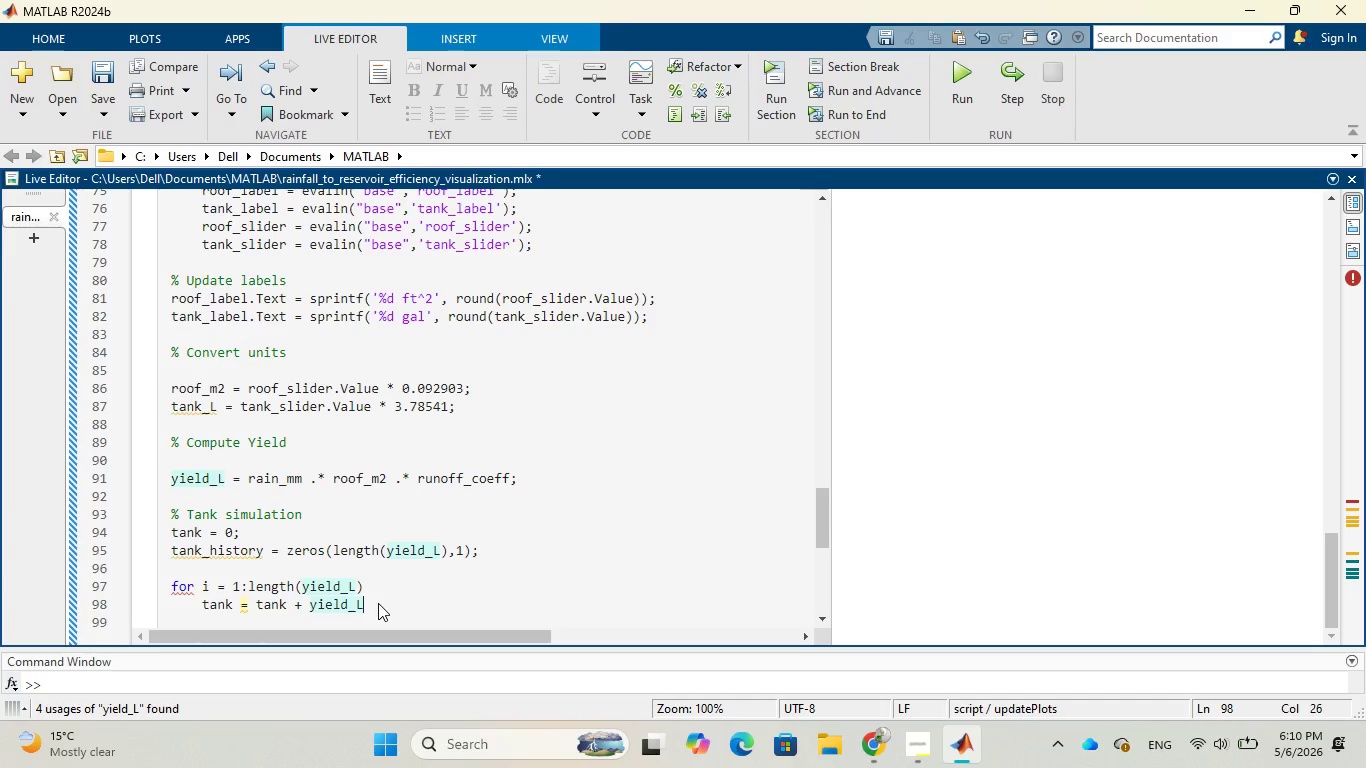 
wait(10.66)
 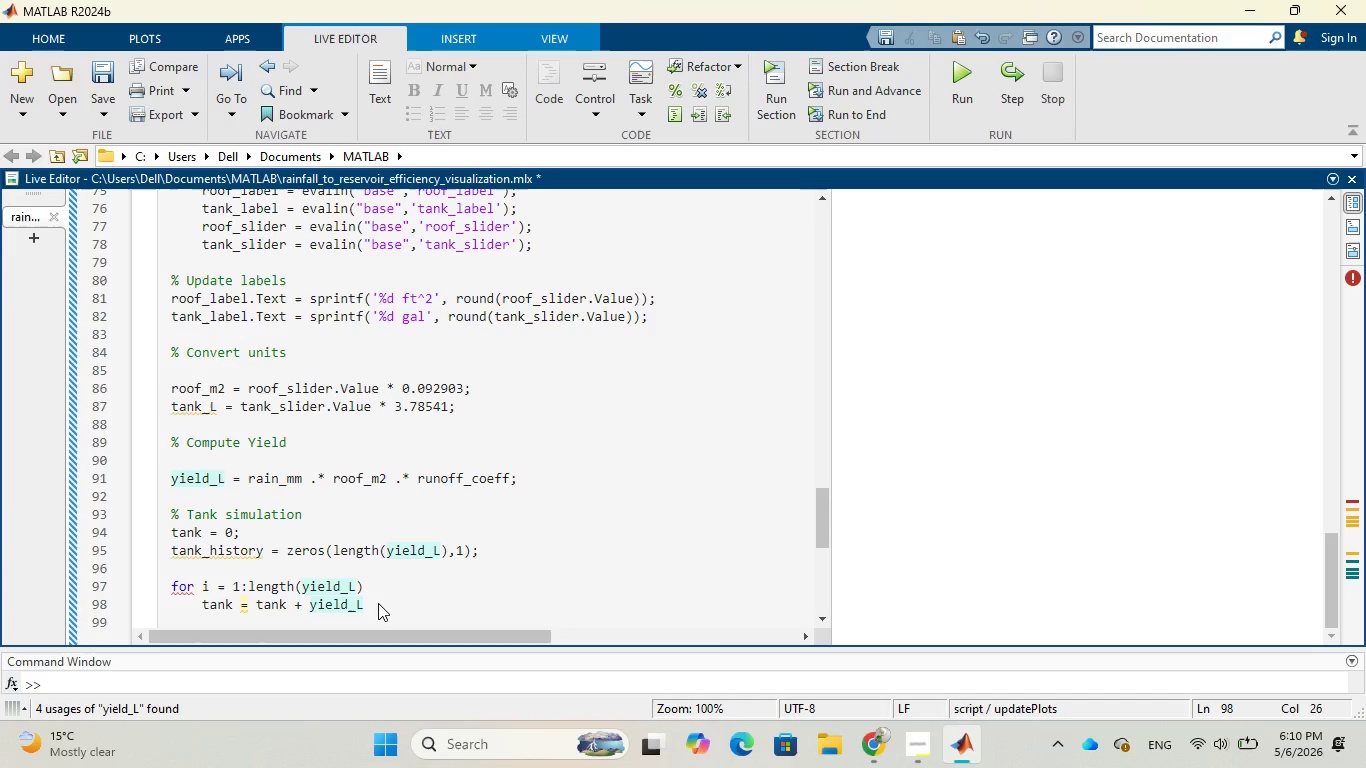 
type((i)
 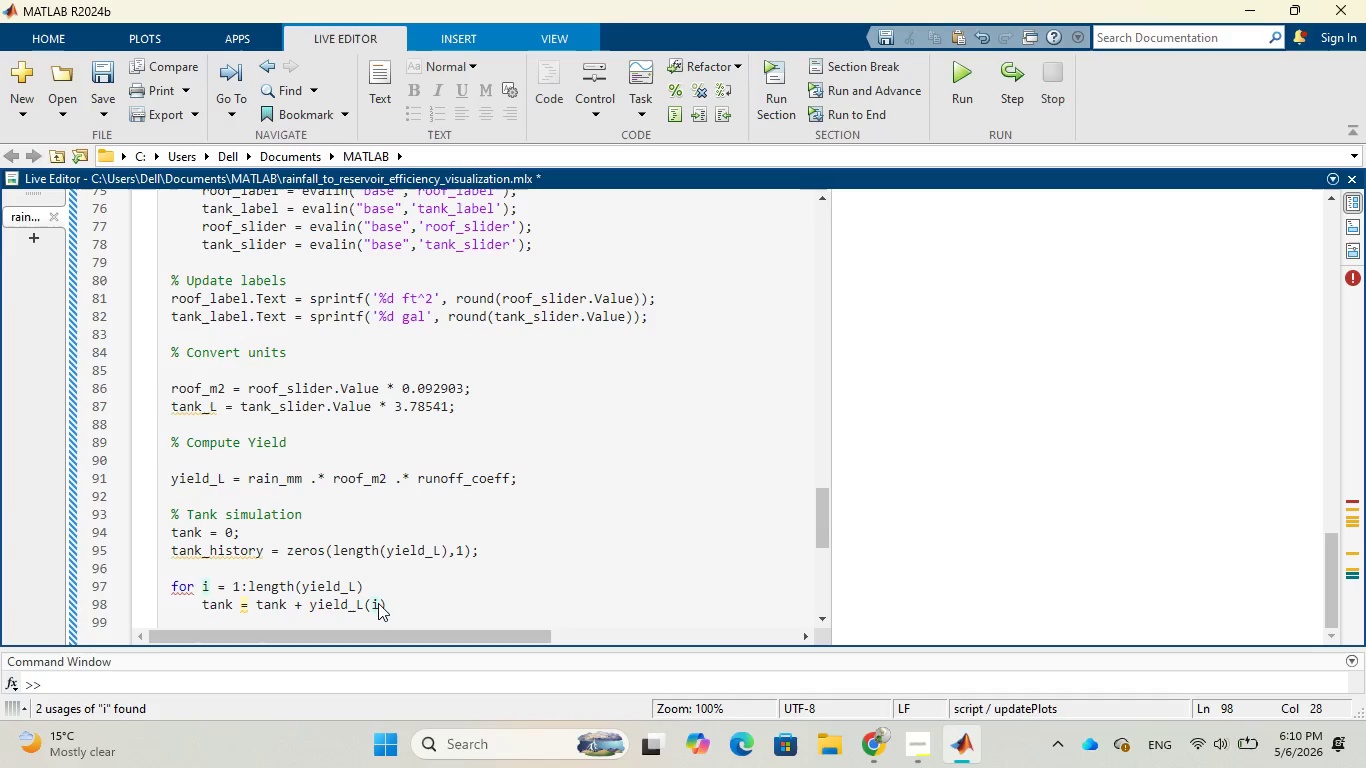 
wait(10.55)
 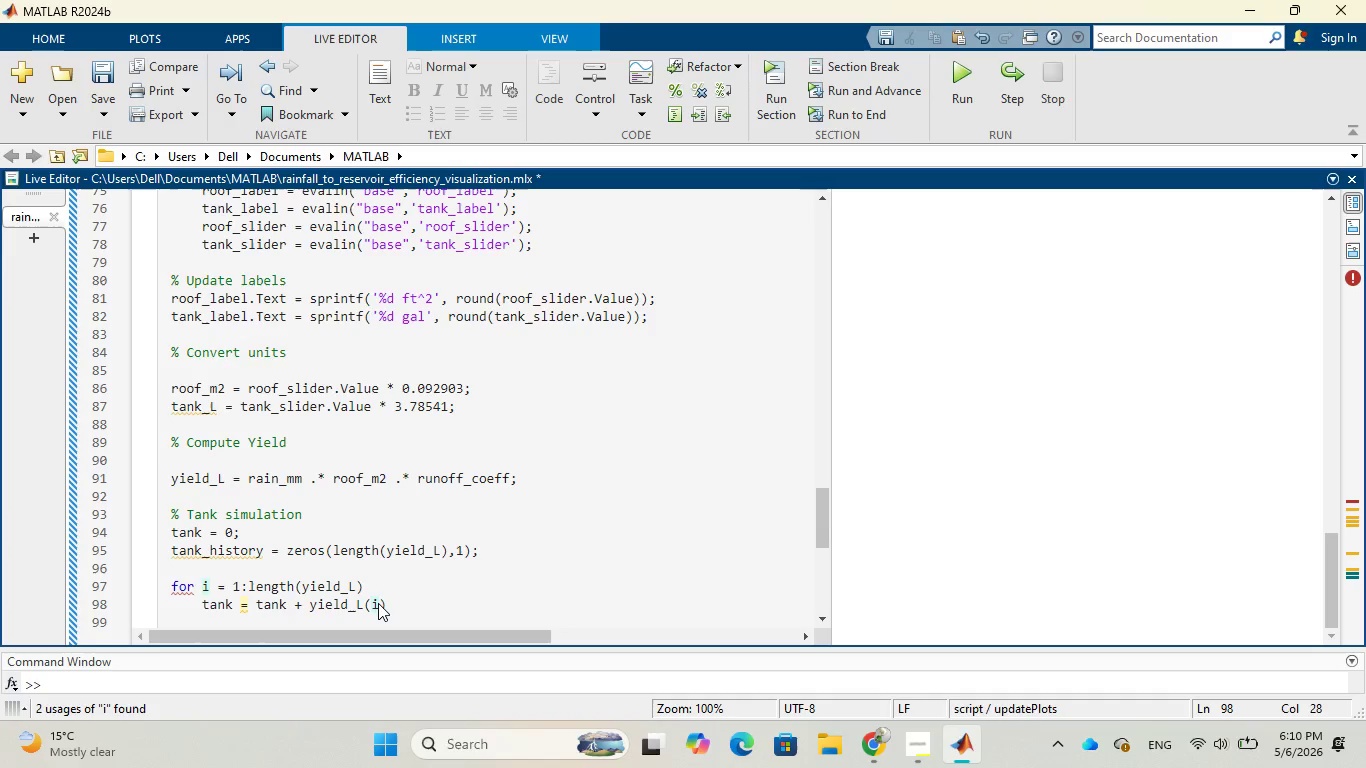 
key(ArrowRight)
 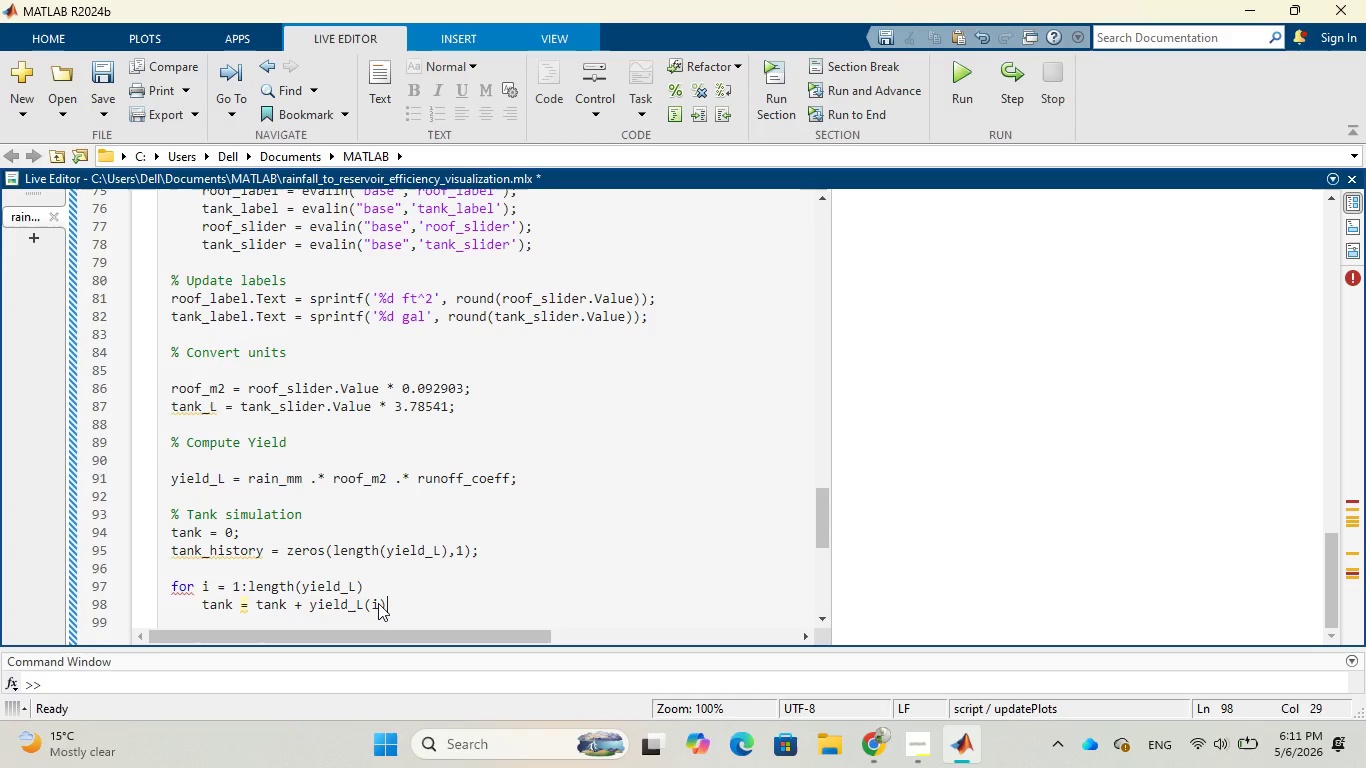 
wait(5.11)
 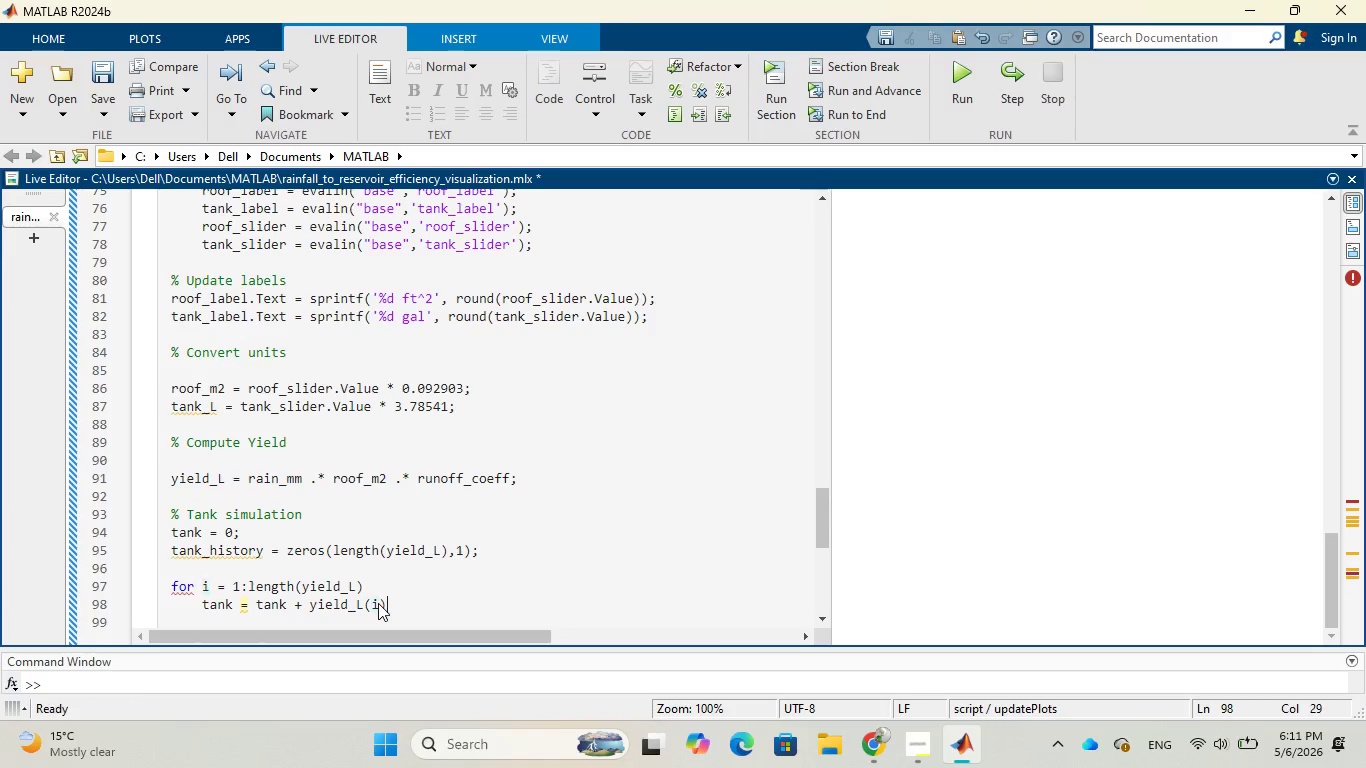 
key(Space)
 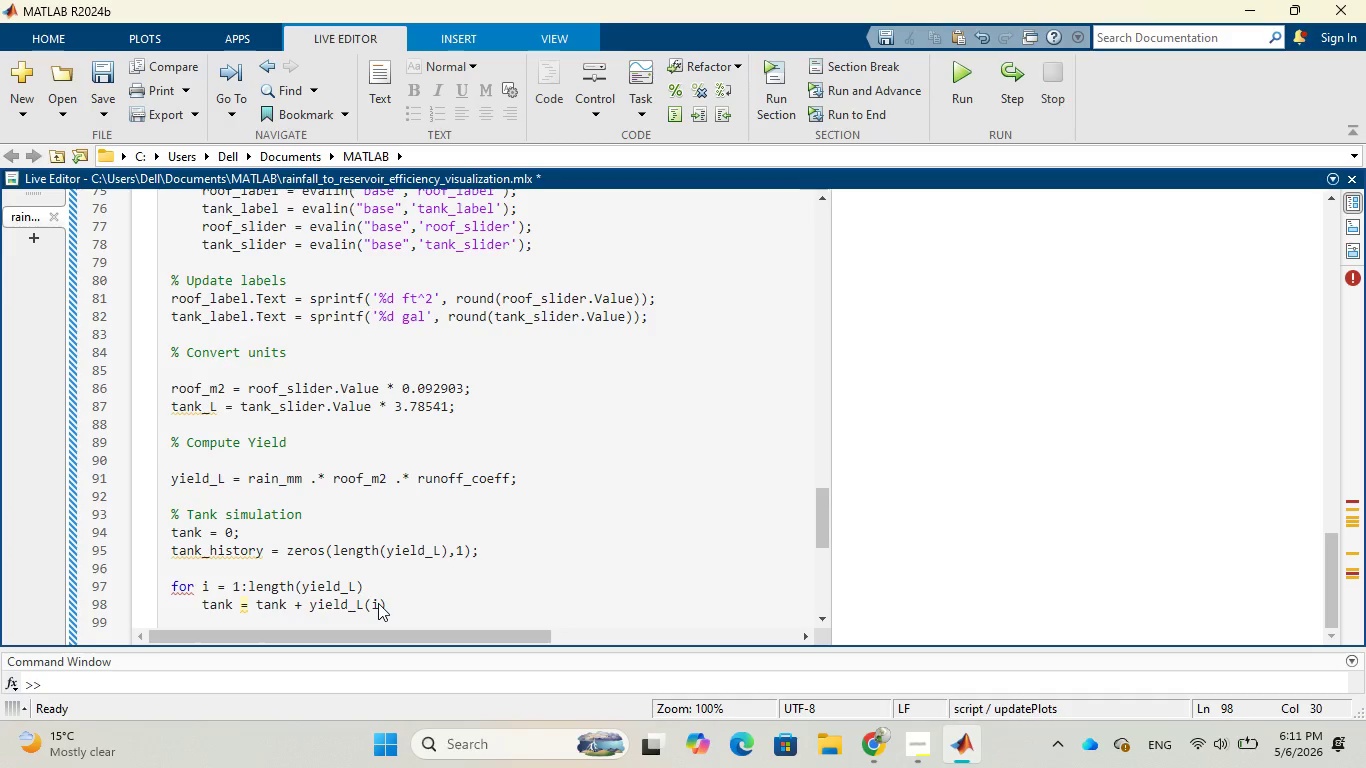 
key(Minus)
 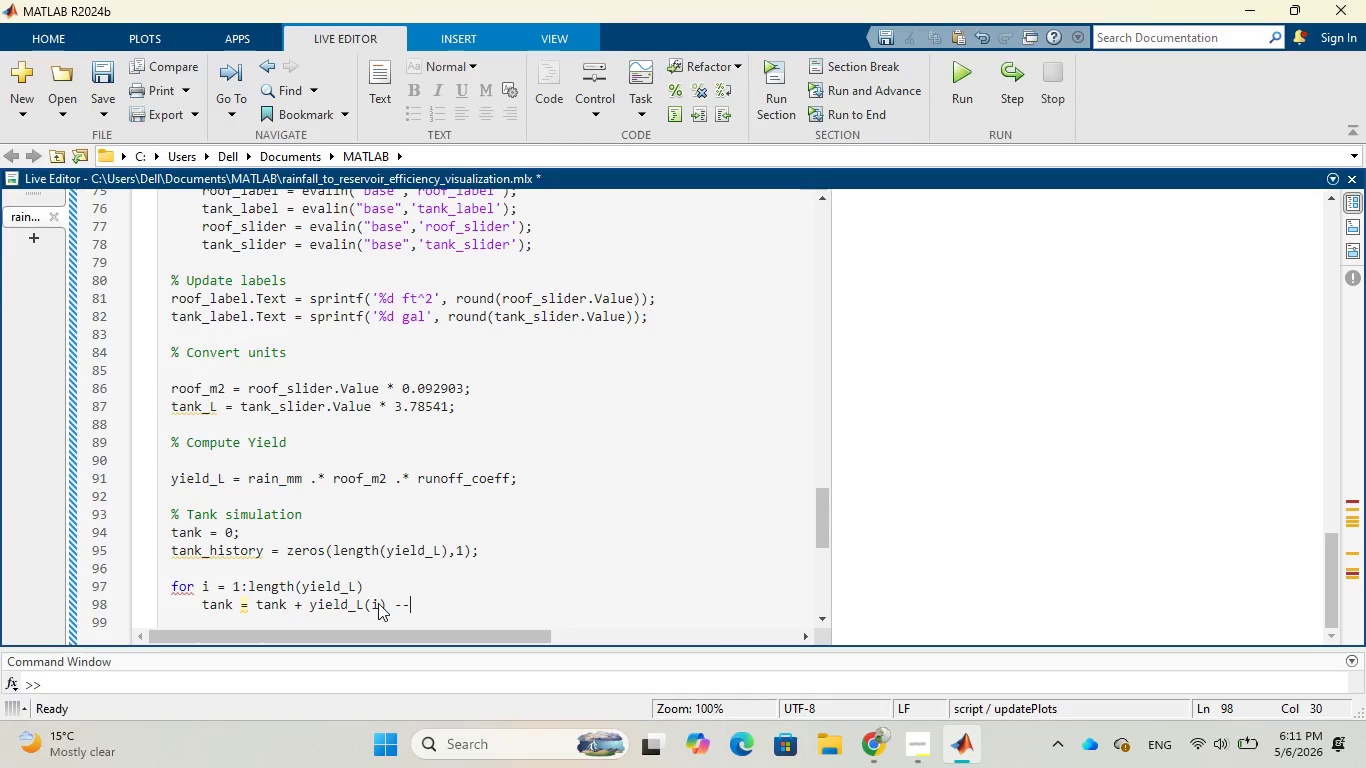 
key(Minus)
 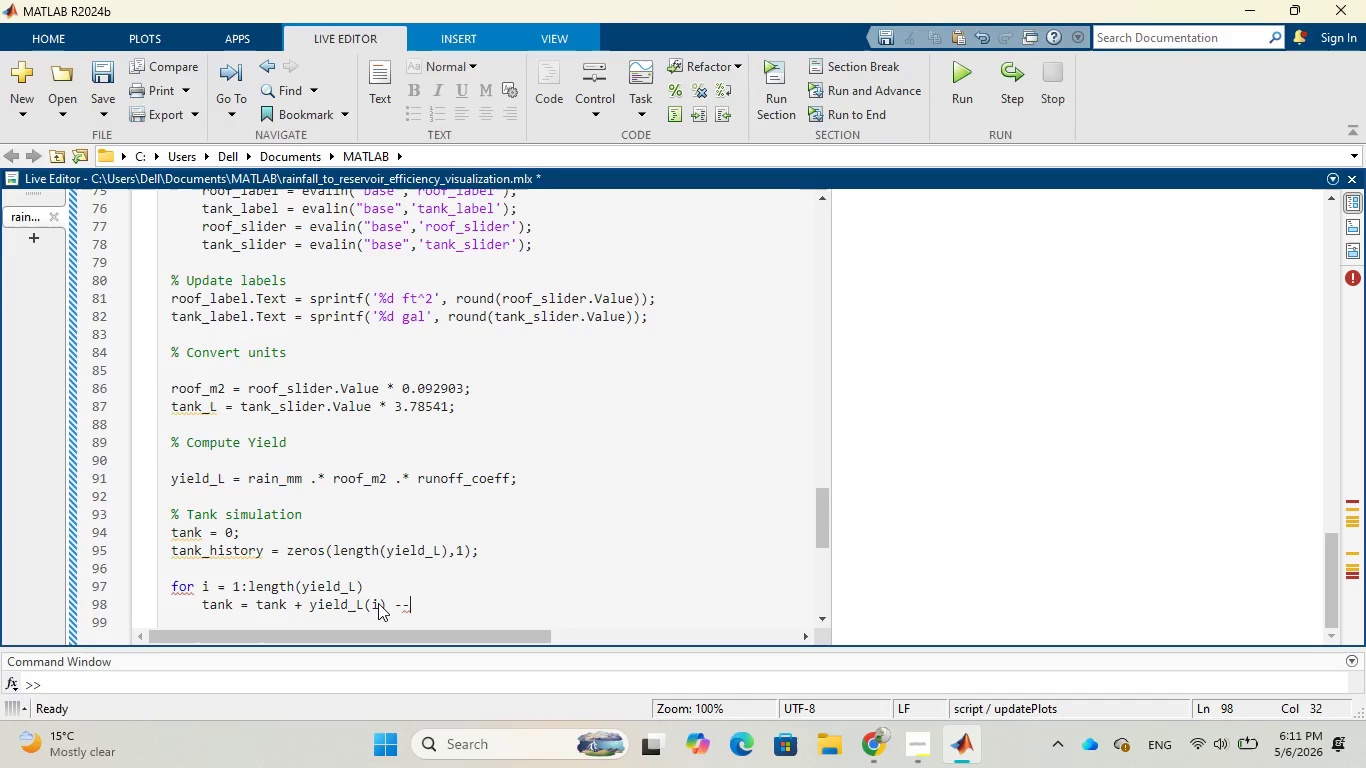 
key(Backspace)
 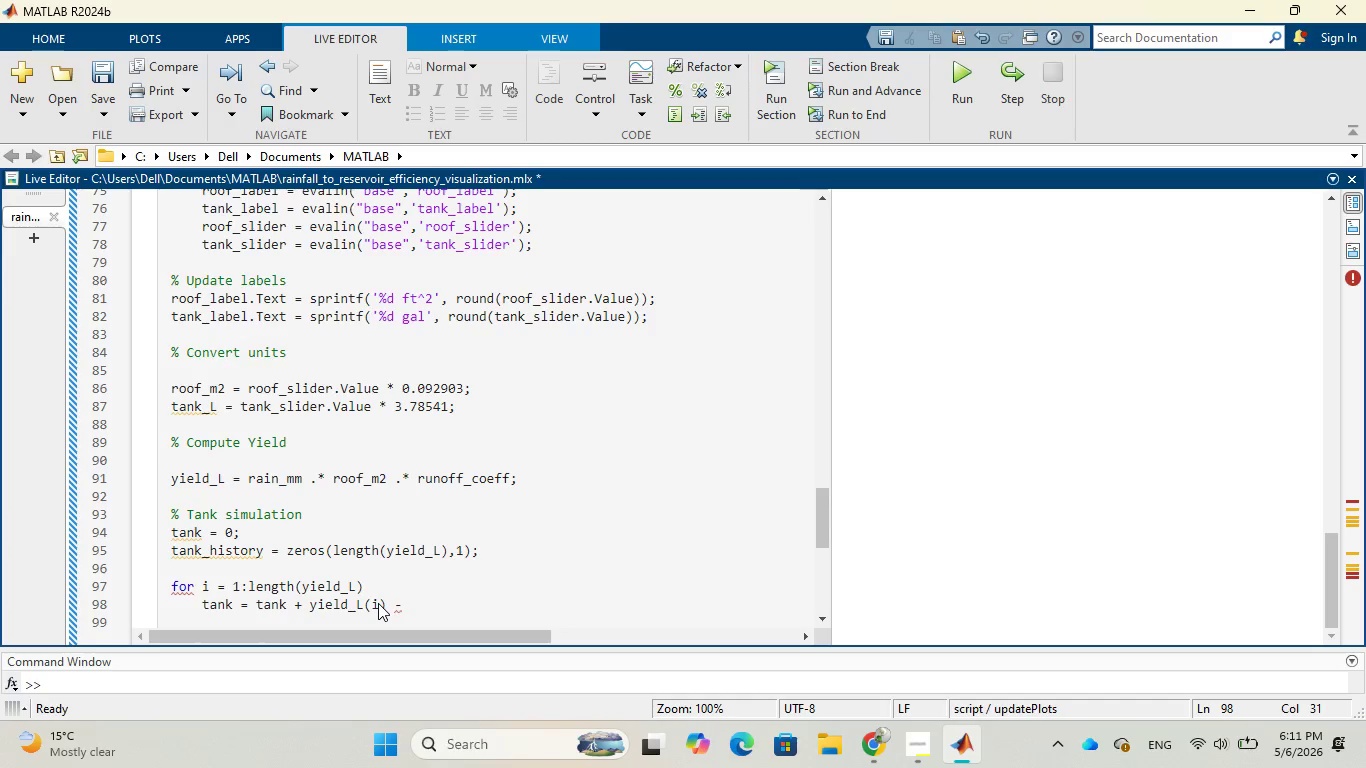 
key(Space)
 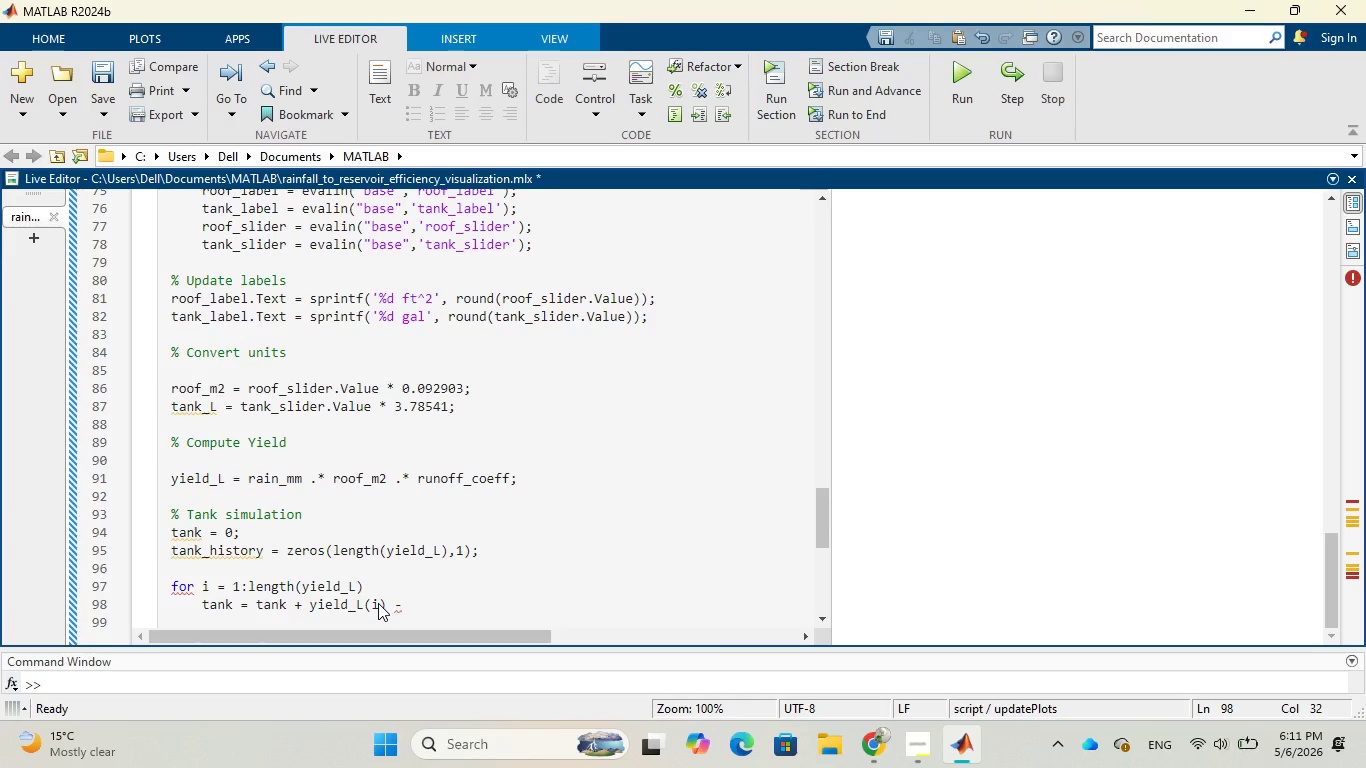 
wait(7.53)
 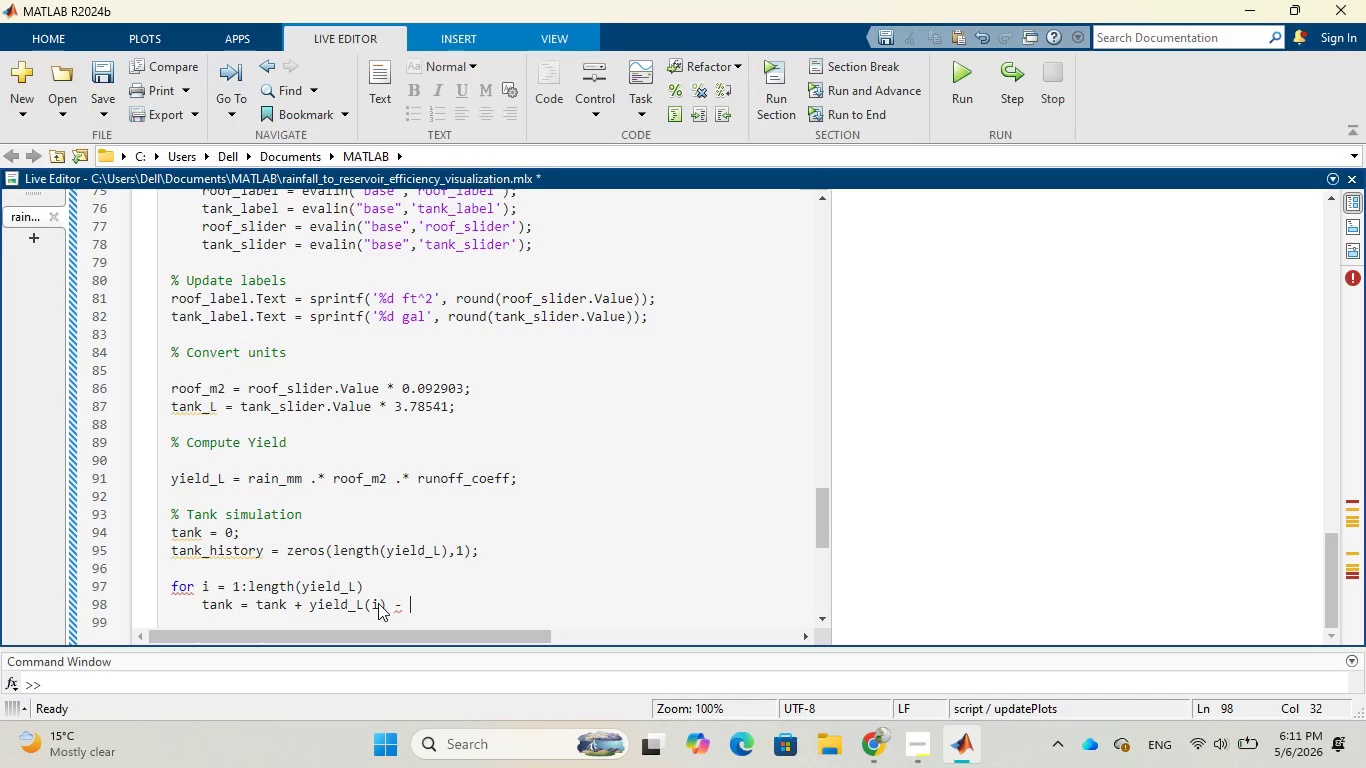 
type(daily)
key(Tab)
 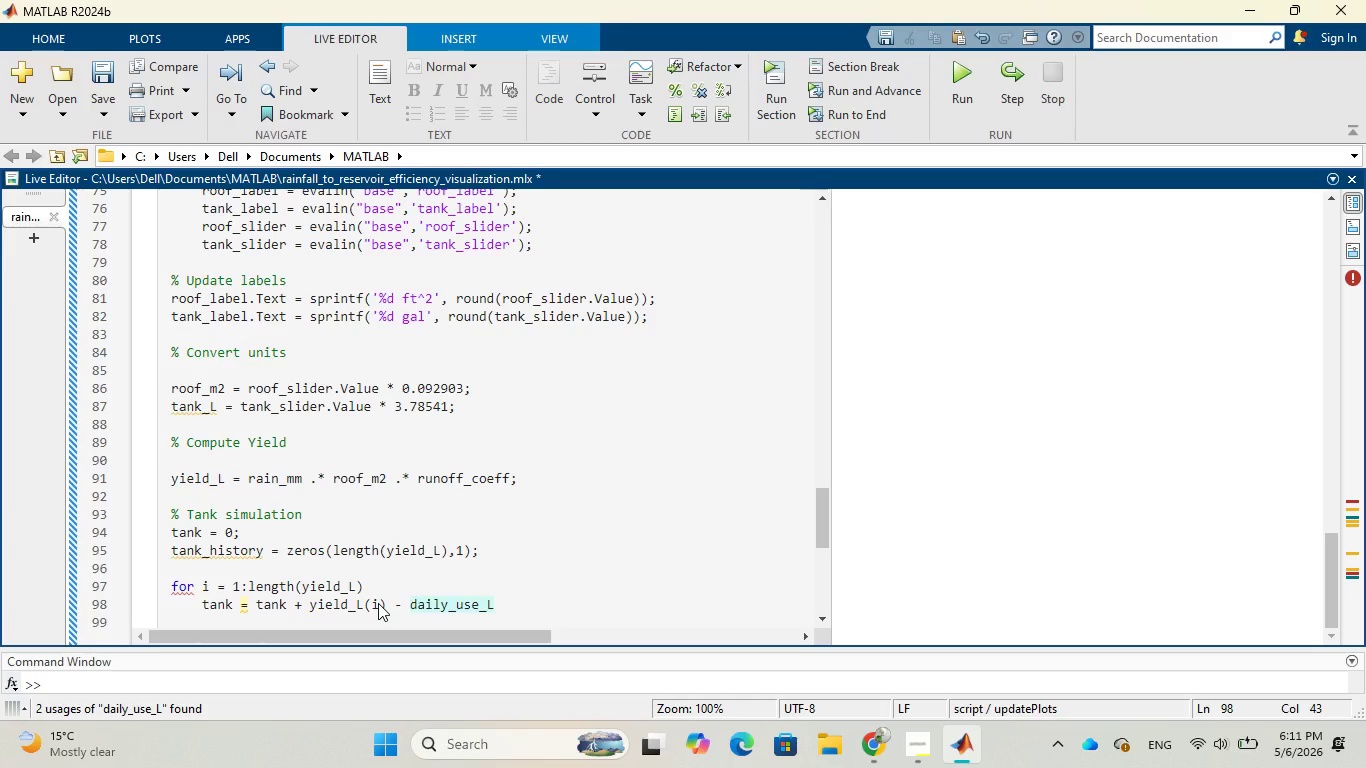 
wait(11.34)
 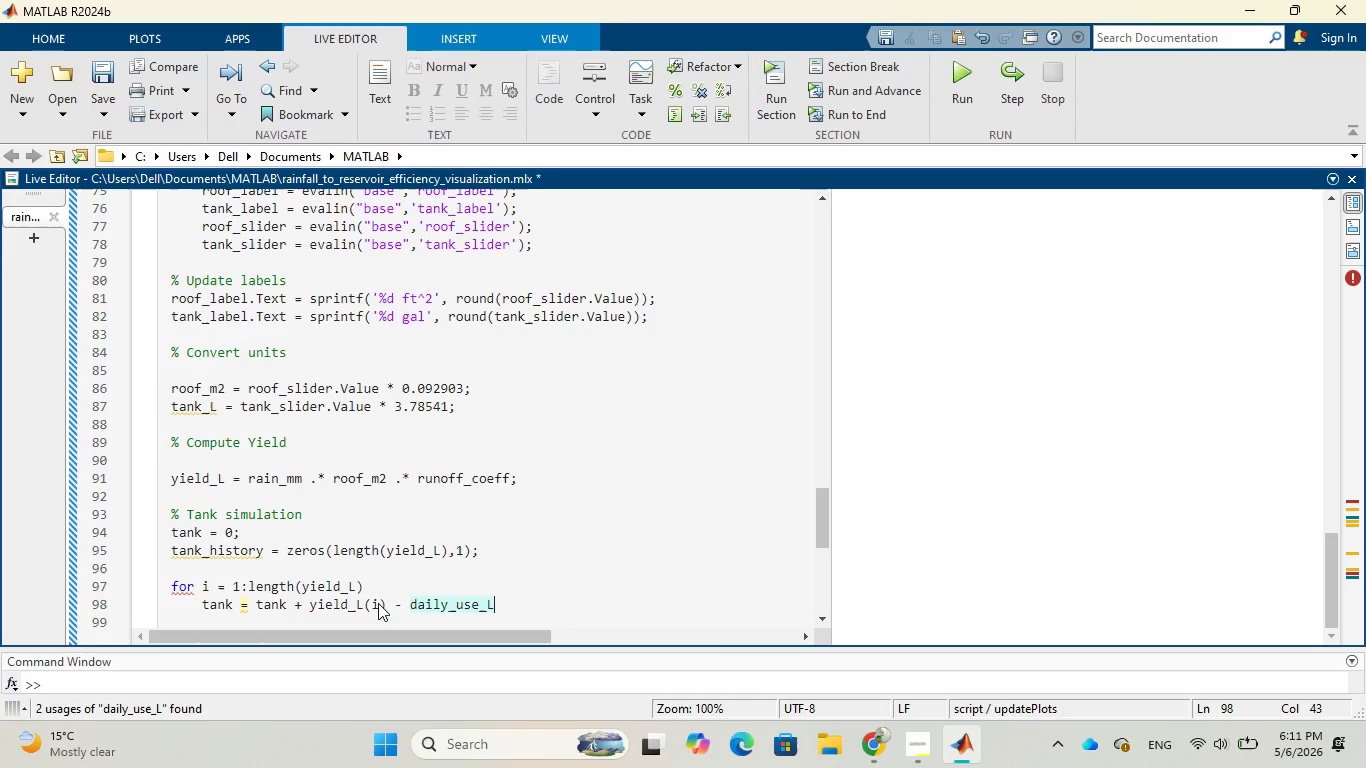 
key(Shift+8)
 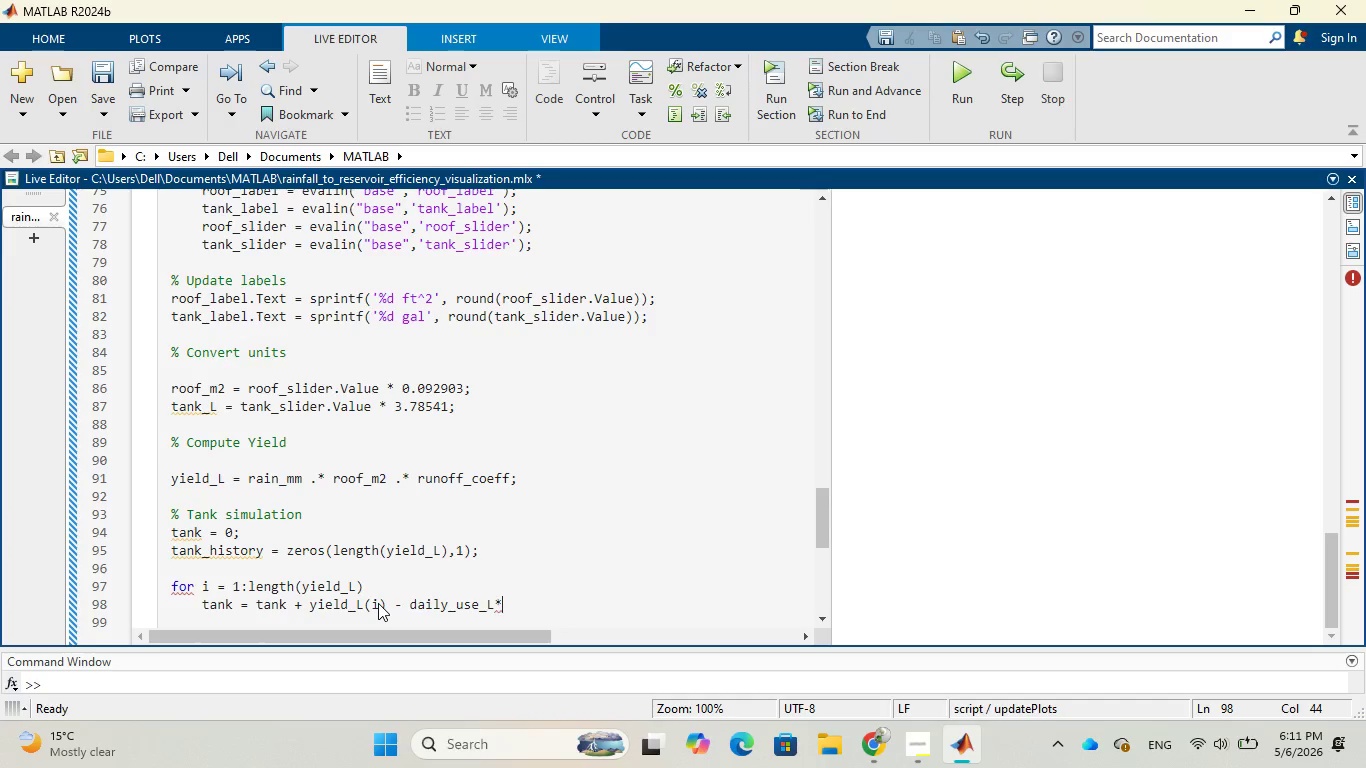 
type(30;)
 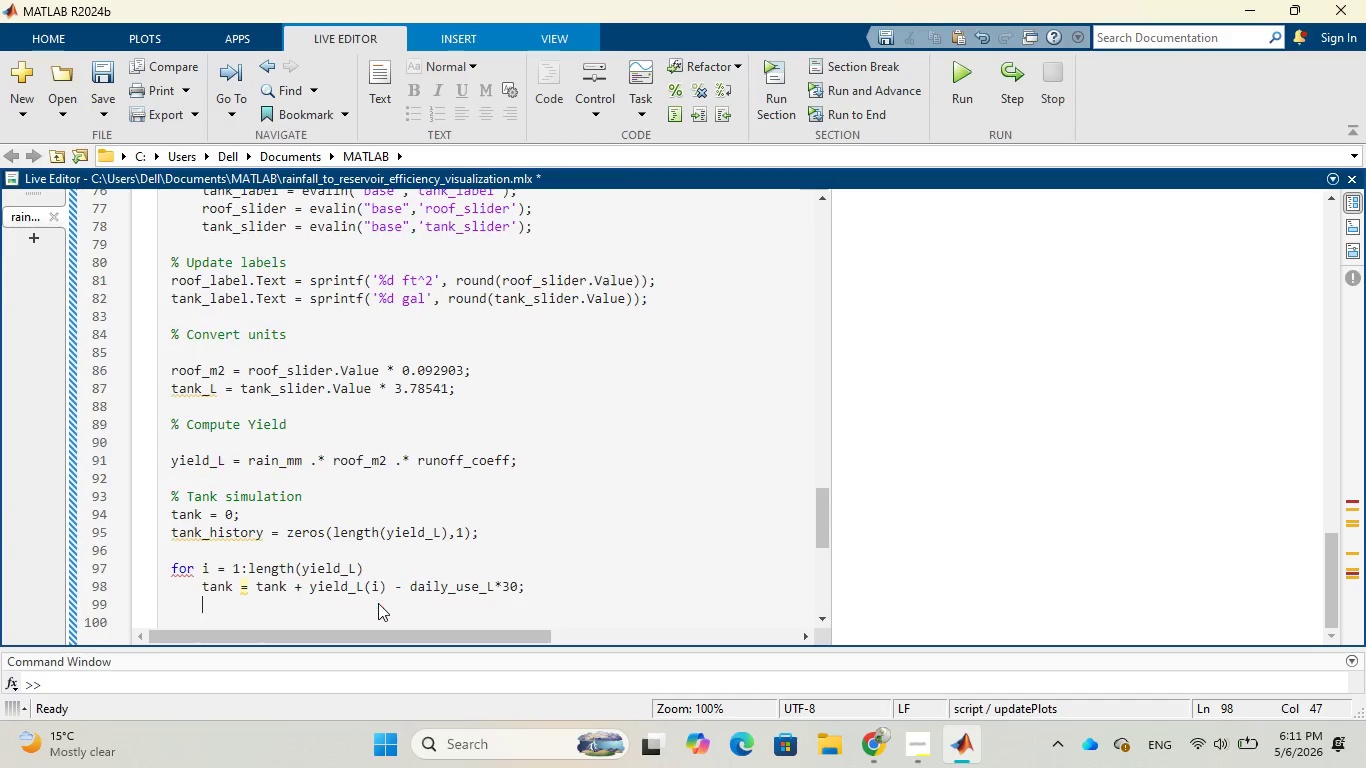 
key(Enter)
 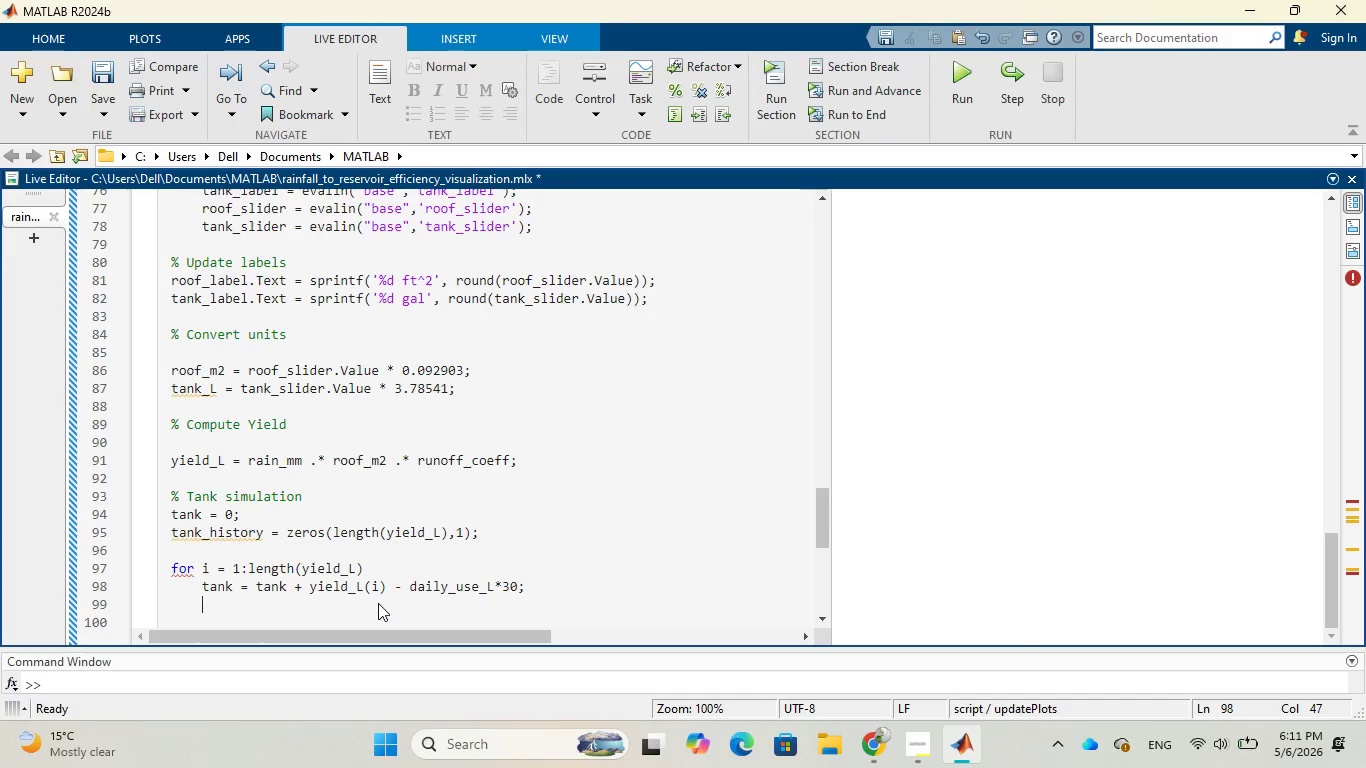 
wait(5.39)
 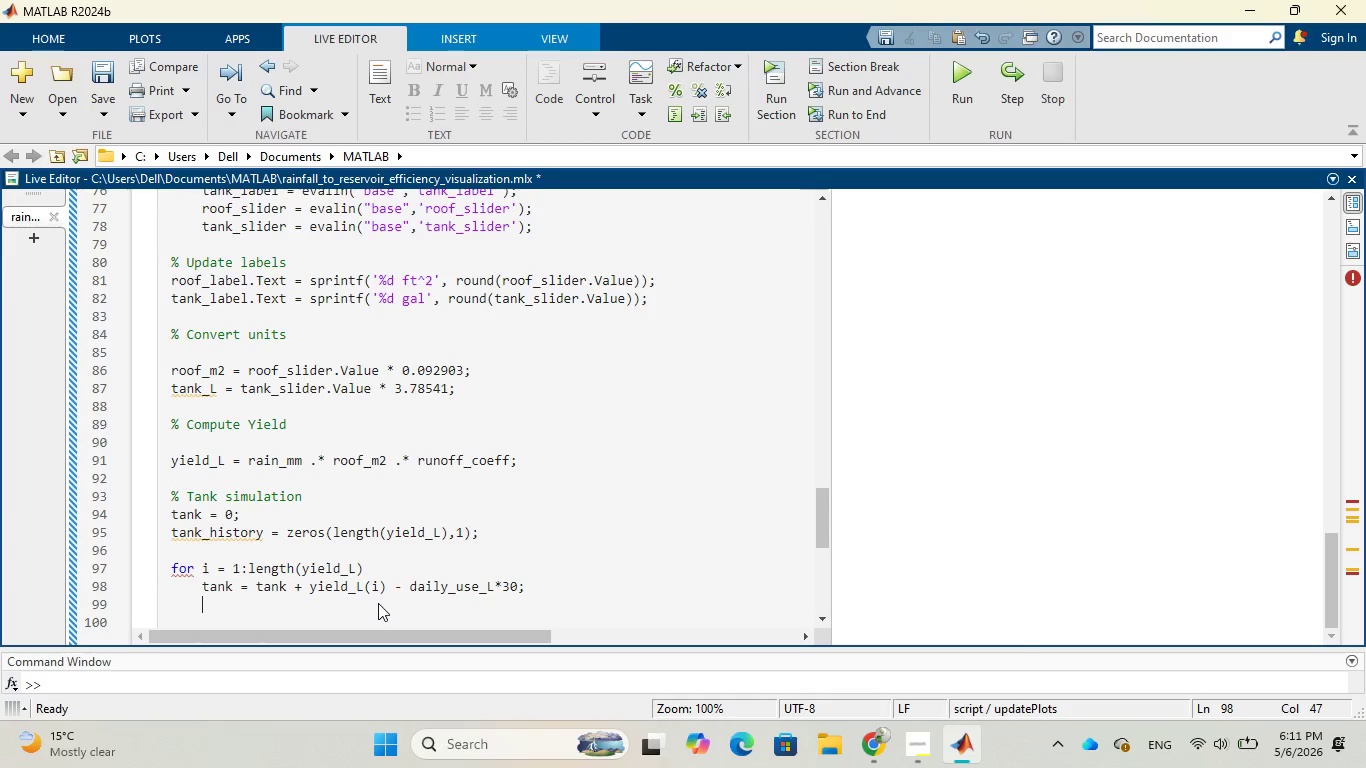 
type(tank = )
 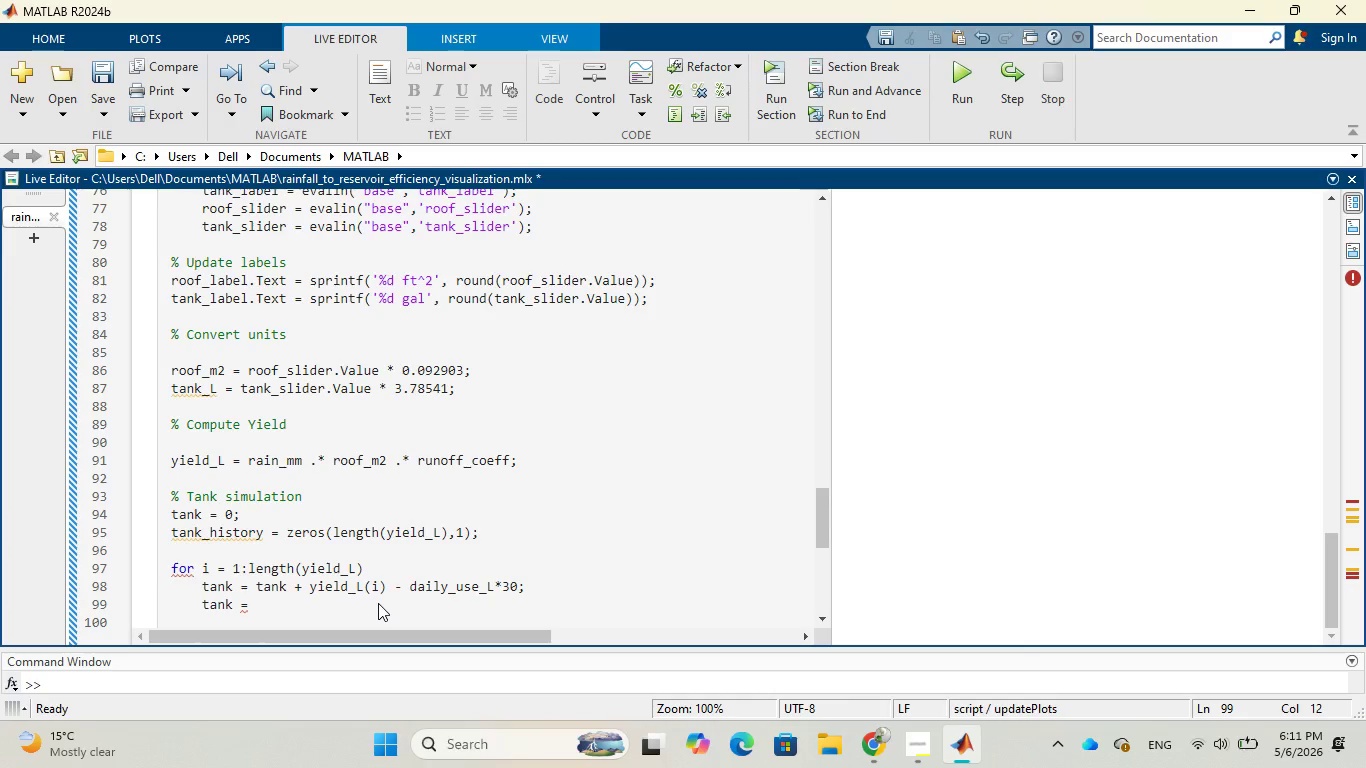 
type(max(min)
 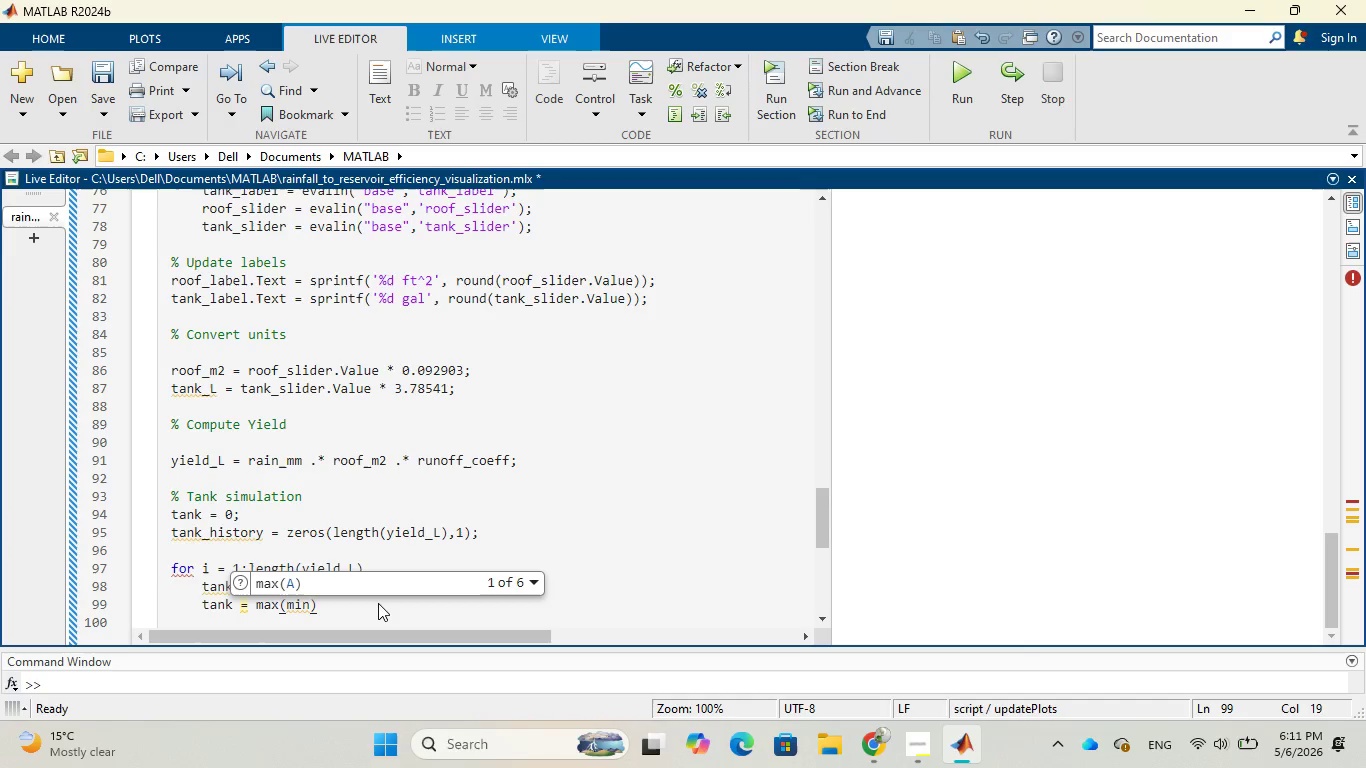 
wait(6.27)
 